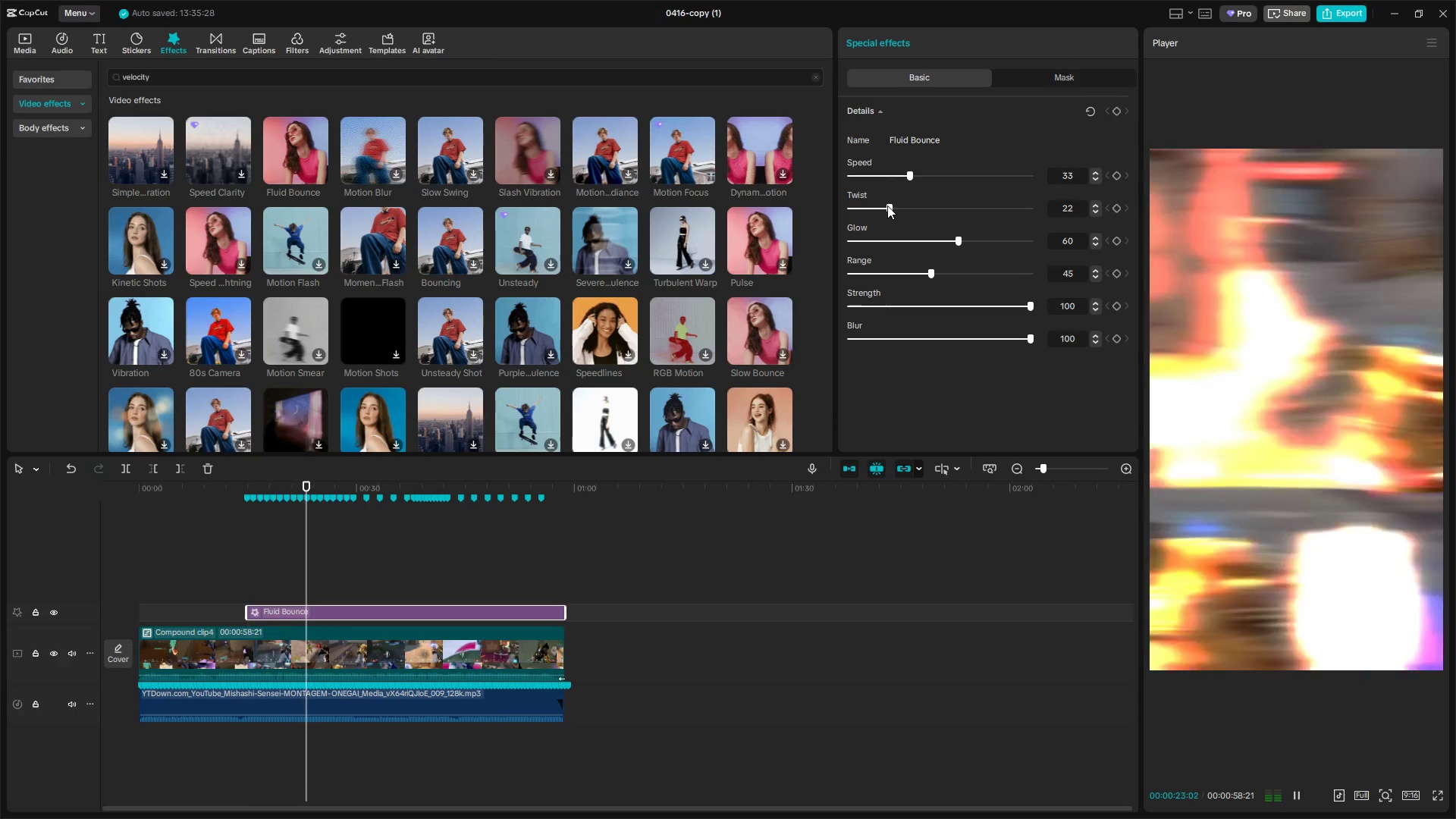 
key(Space)
 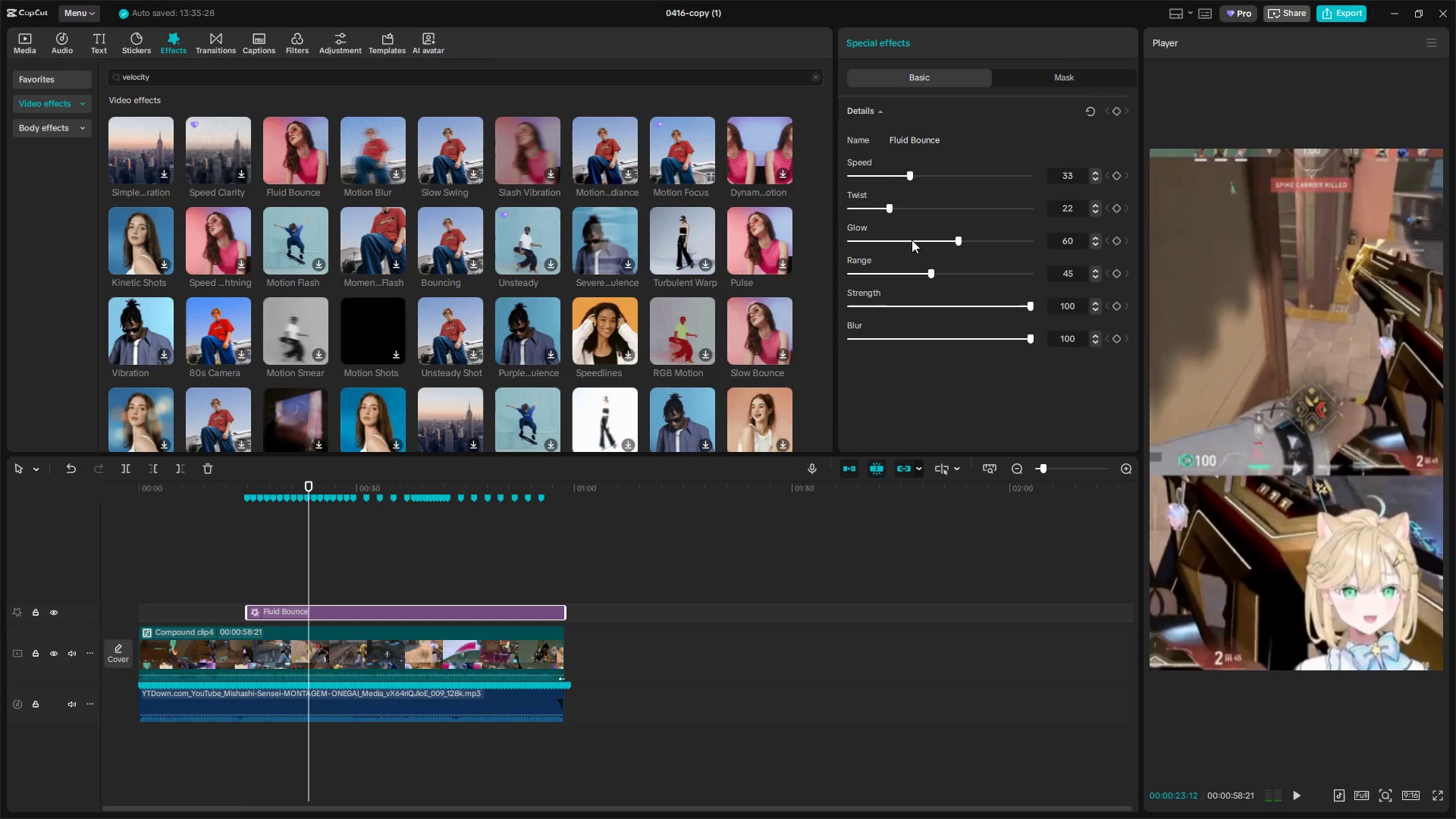 
left_click_drag(start_coordinate=[914, 240], to_coordinate=[878, 241])
 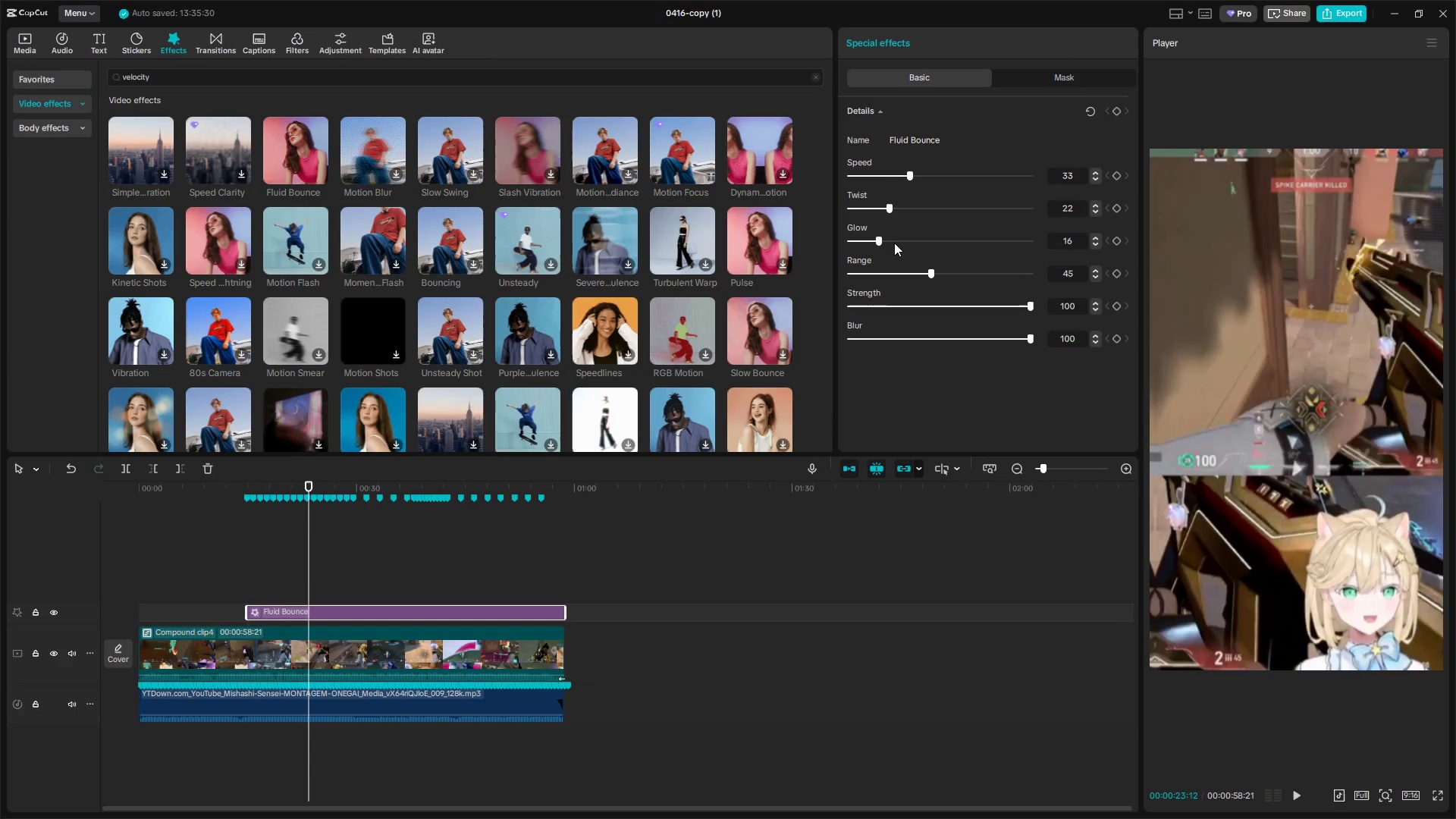 
key(Space)
 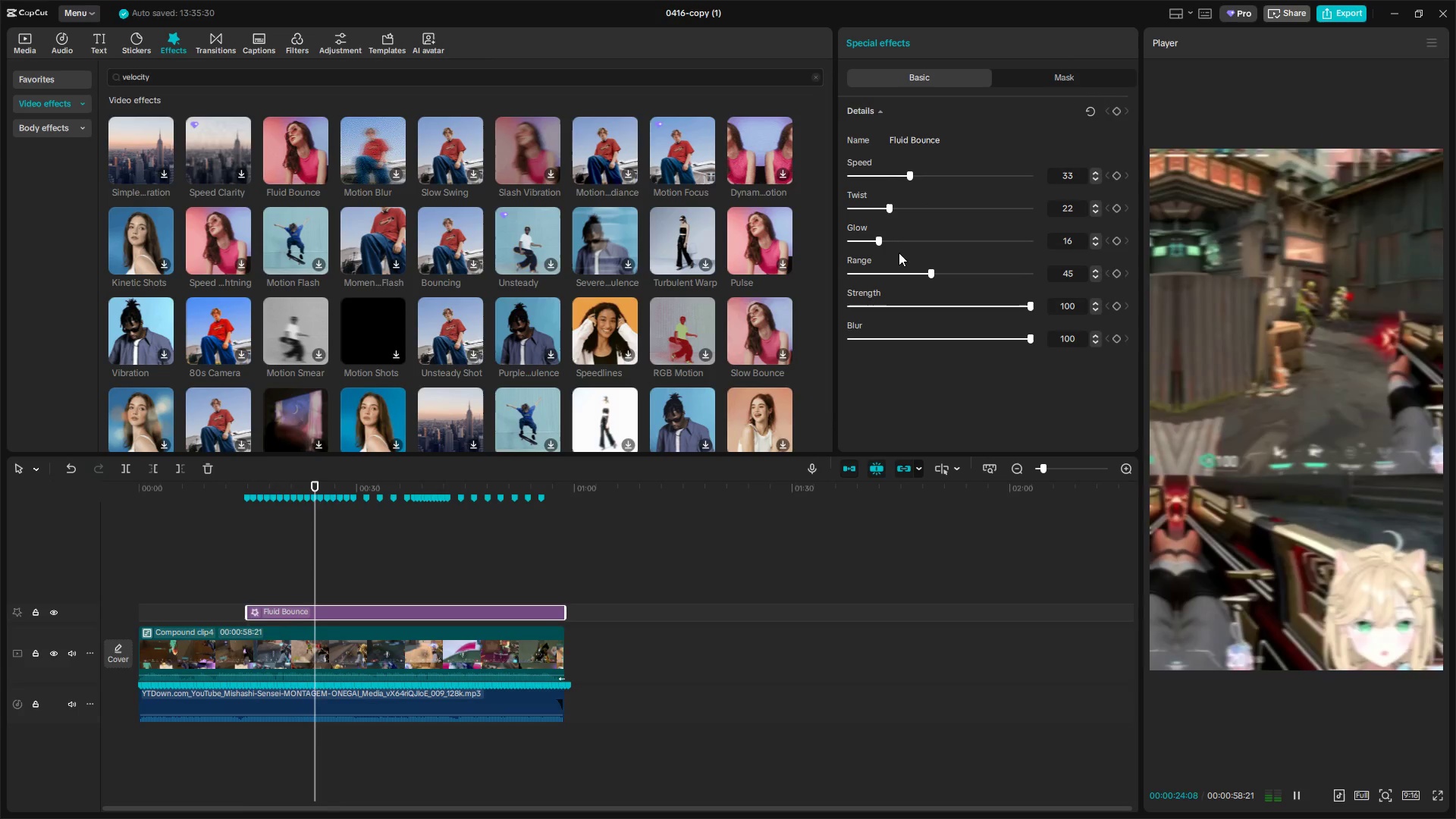 
left_click_drag(start_coordinate=[915, 269], to_coordinate=[886, 270])
 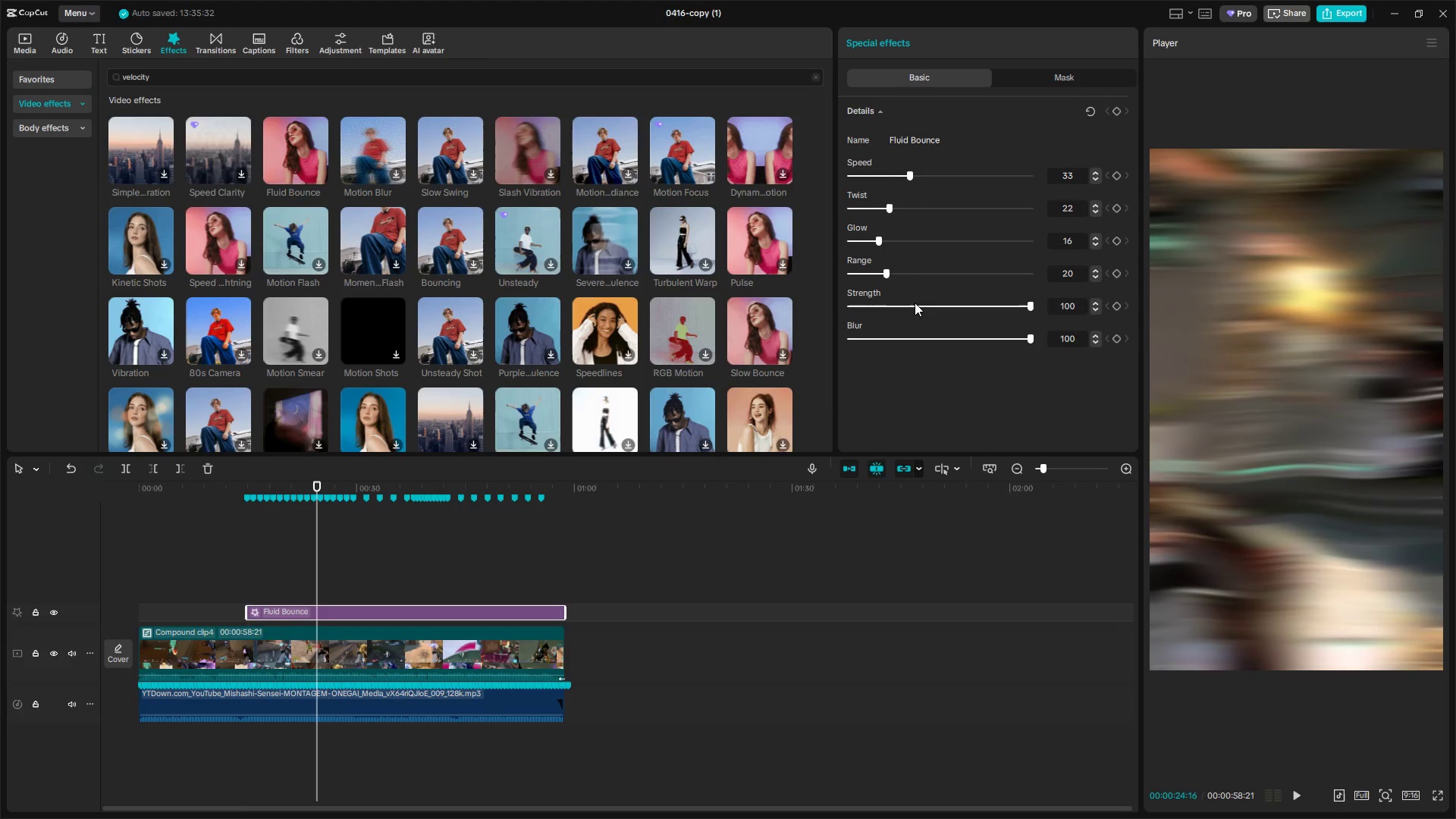 
left_click_drag(start_coordinate=[914, 303], to_coordinate=[862, 311])
 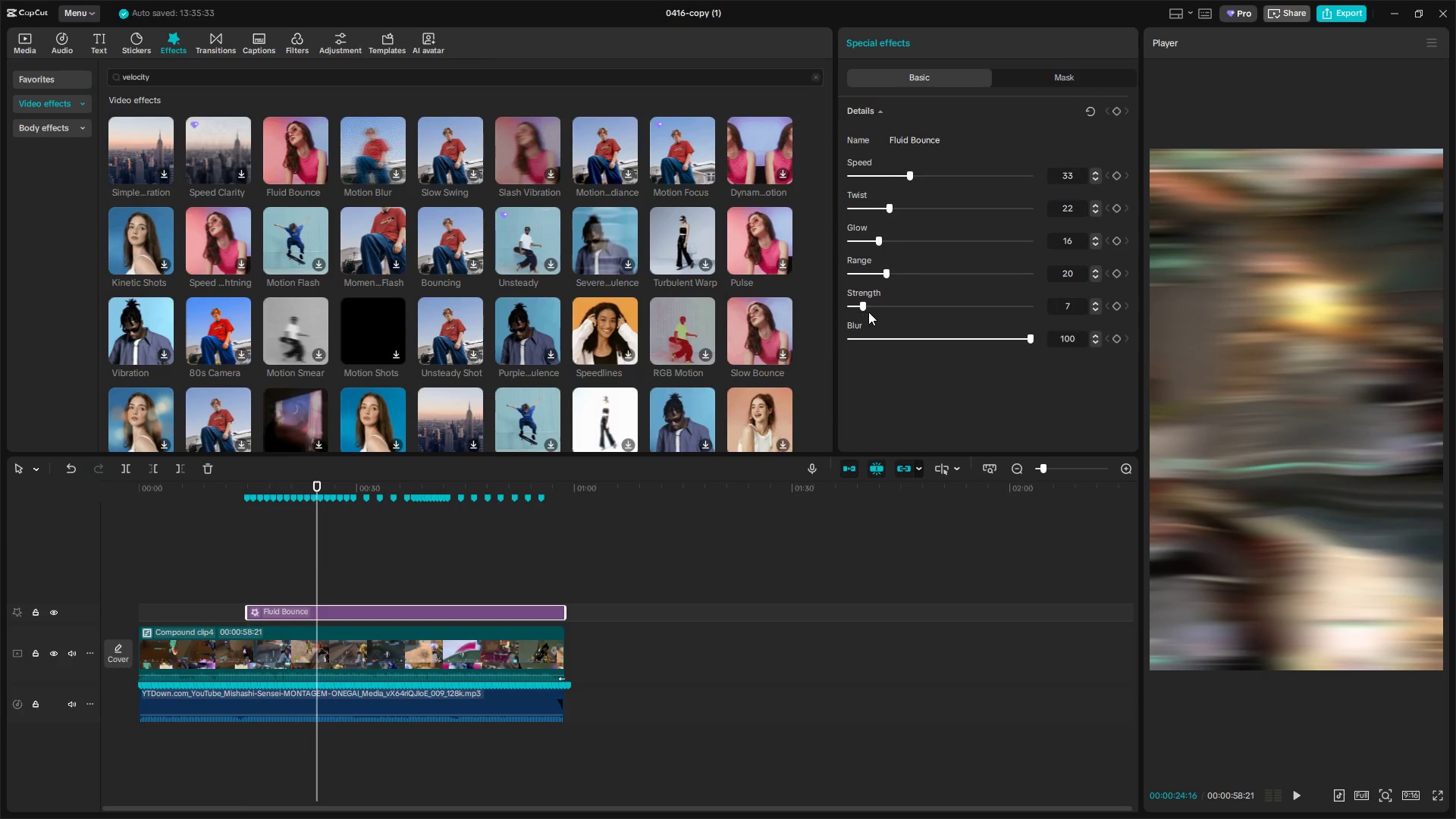 
key(Space)
 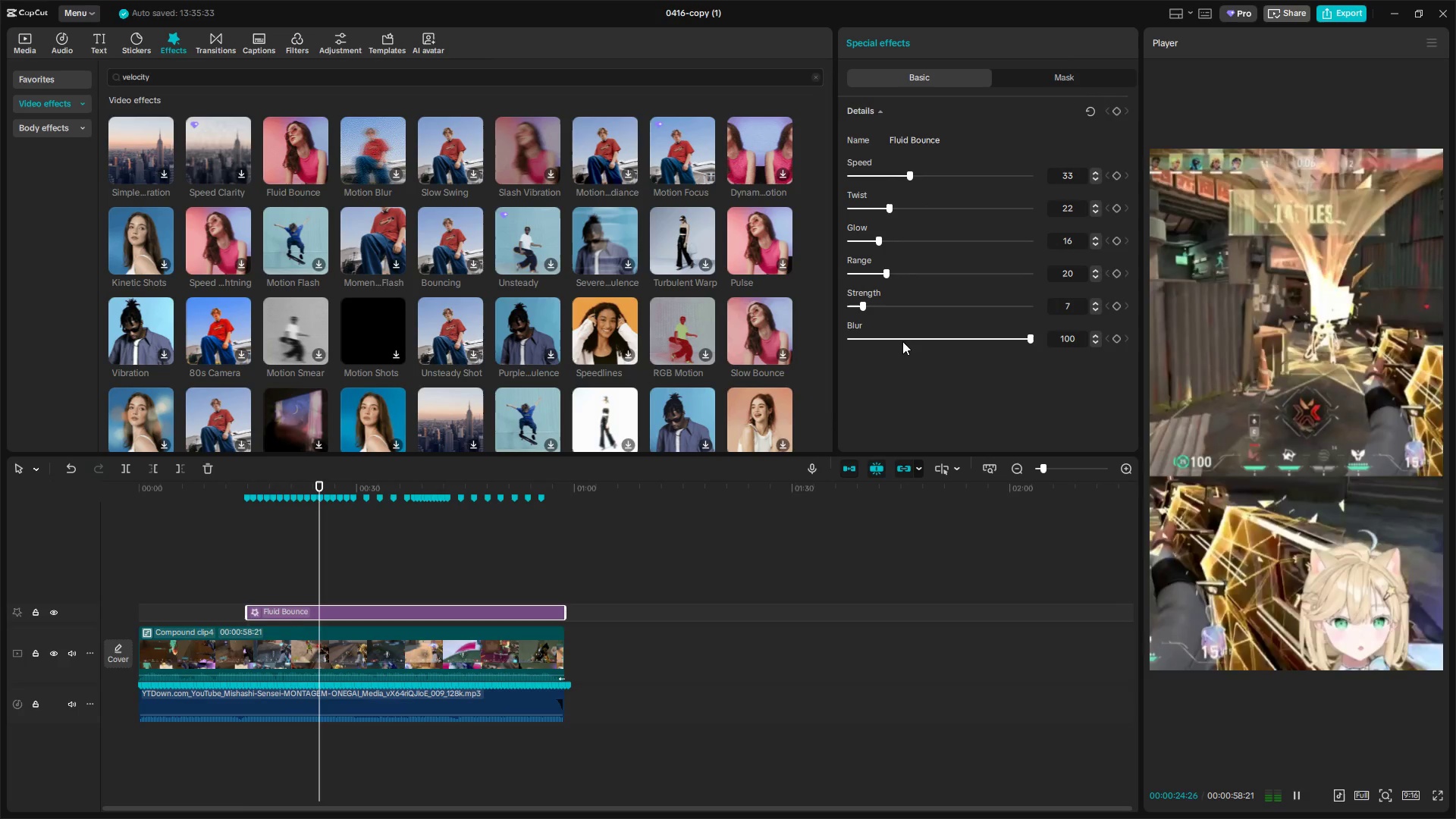 
left_click_drag(start_coordinate=[901, 344], to_coordinate=[863, 340])
 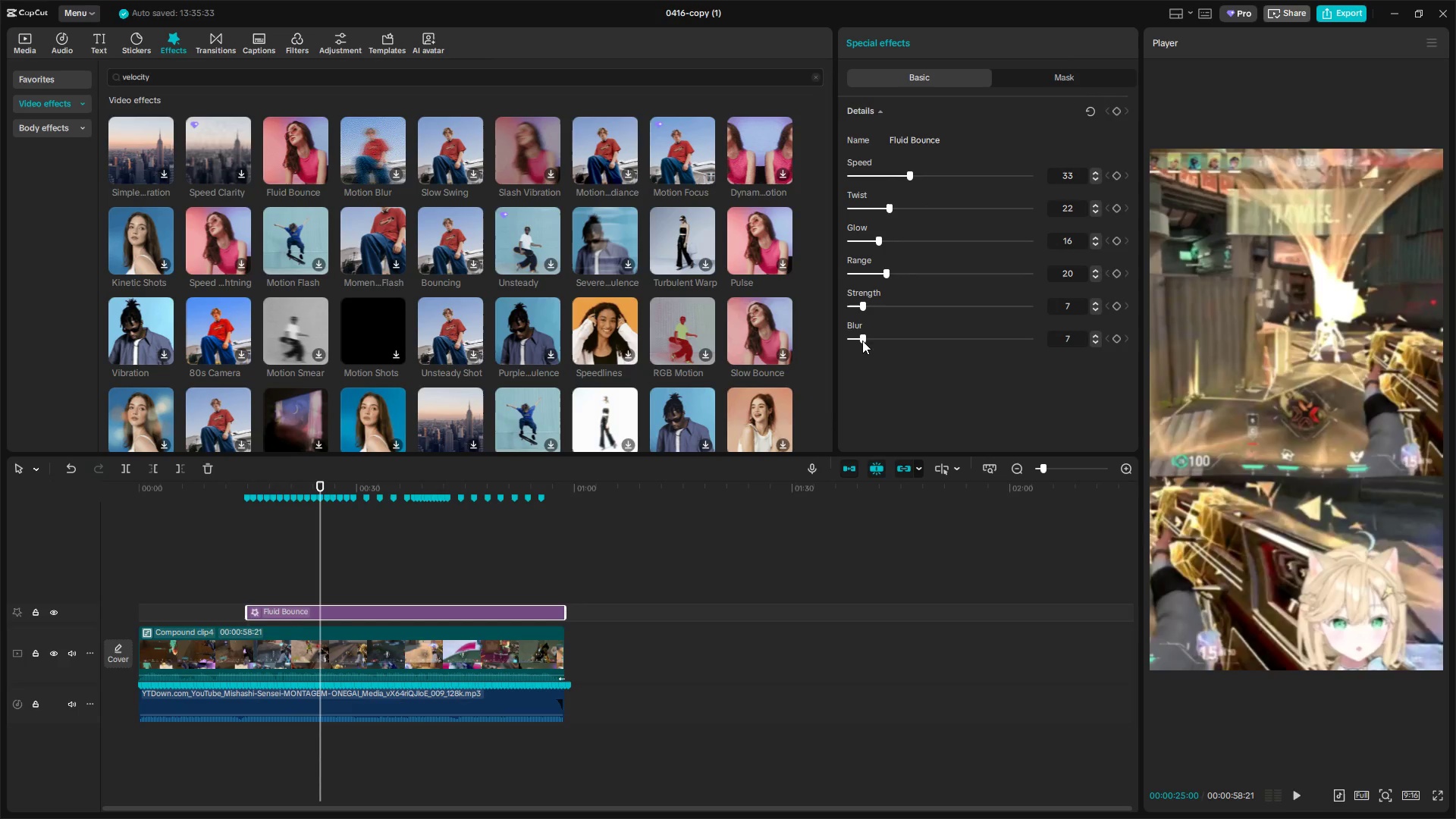 
key(Space)
 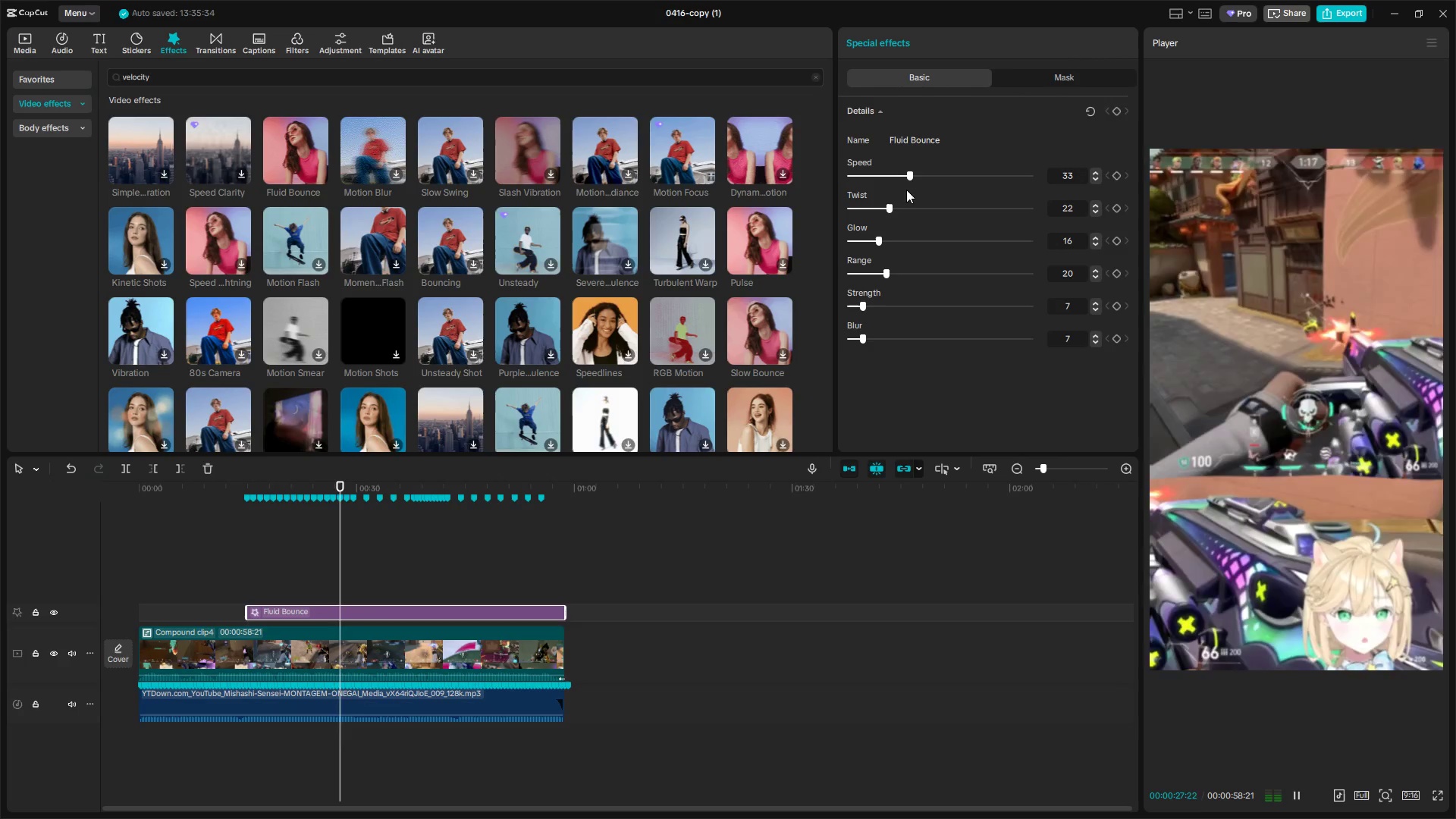 
left_click_drag(start_coordinate=[890, 206], to_coordinate=[909, 206])
 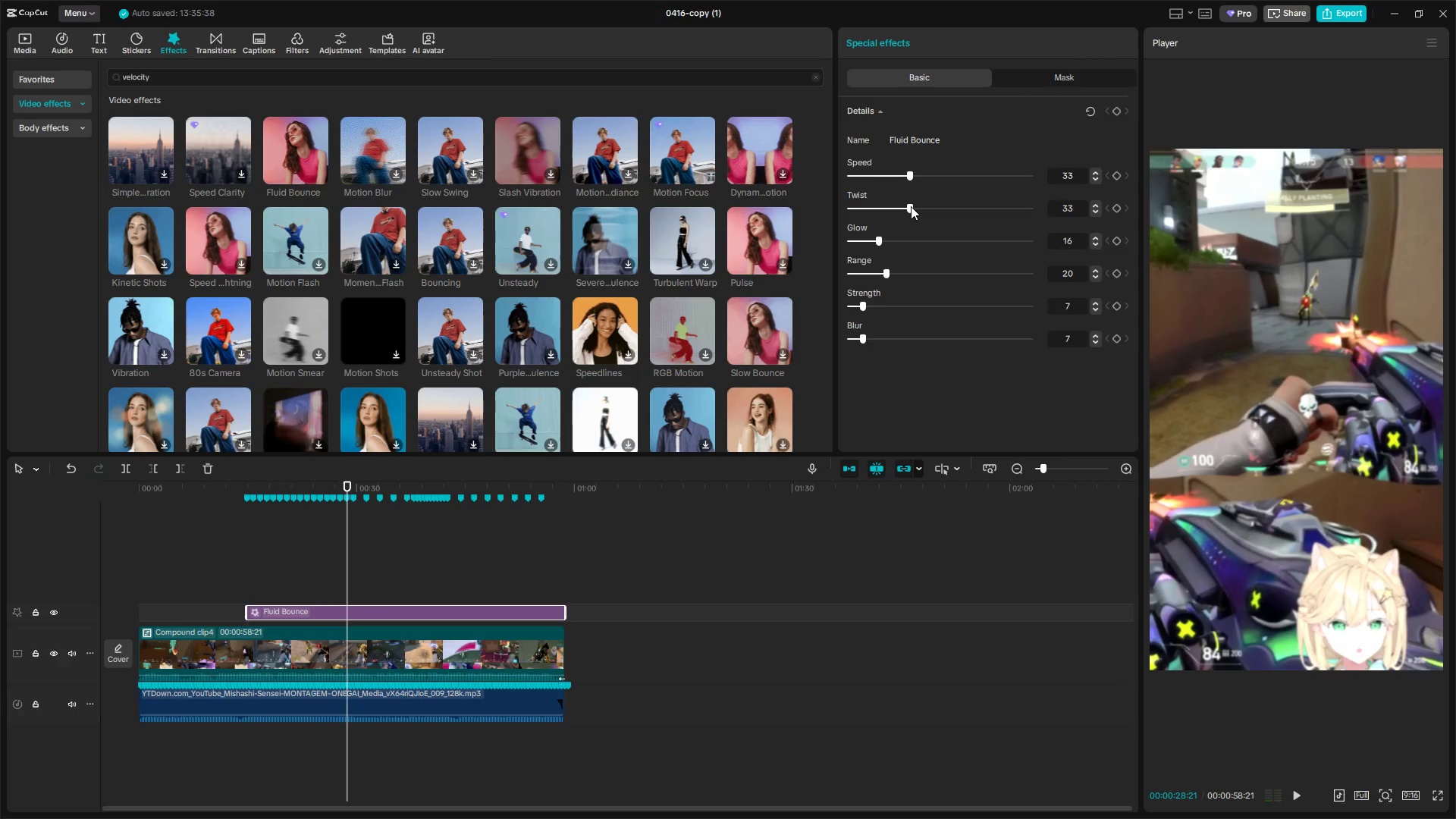 
left_click_drag(start_coordinate=[911, 206], to_coordinate=[921, 206])
 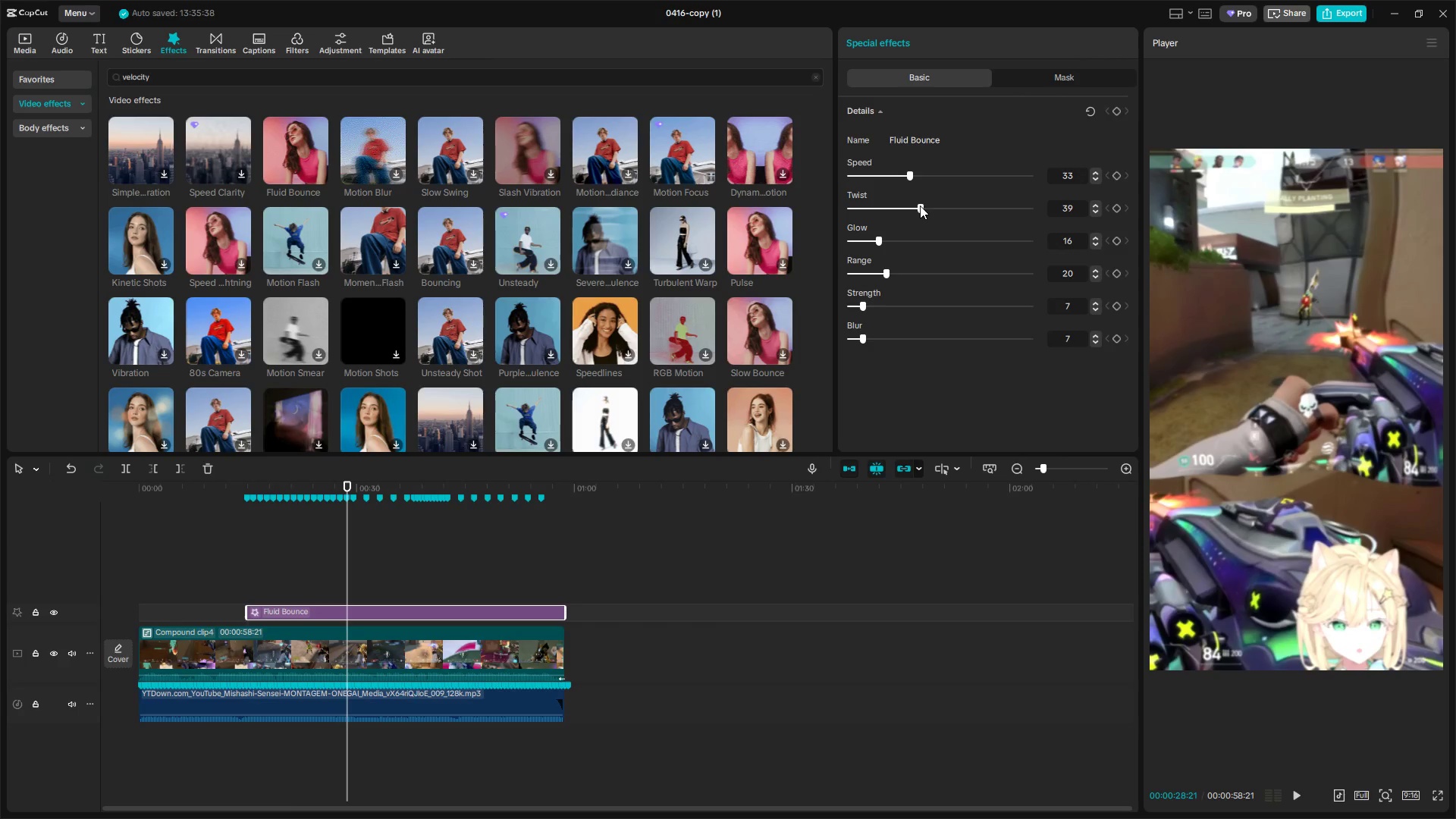 
key(Space)
 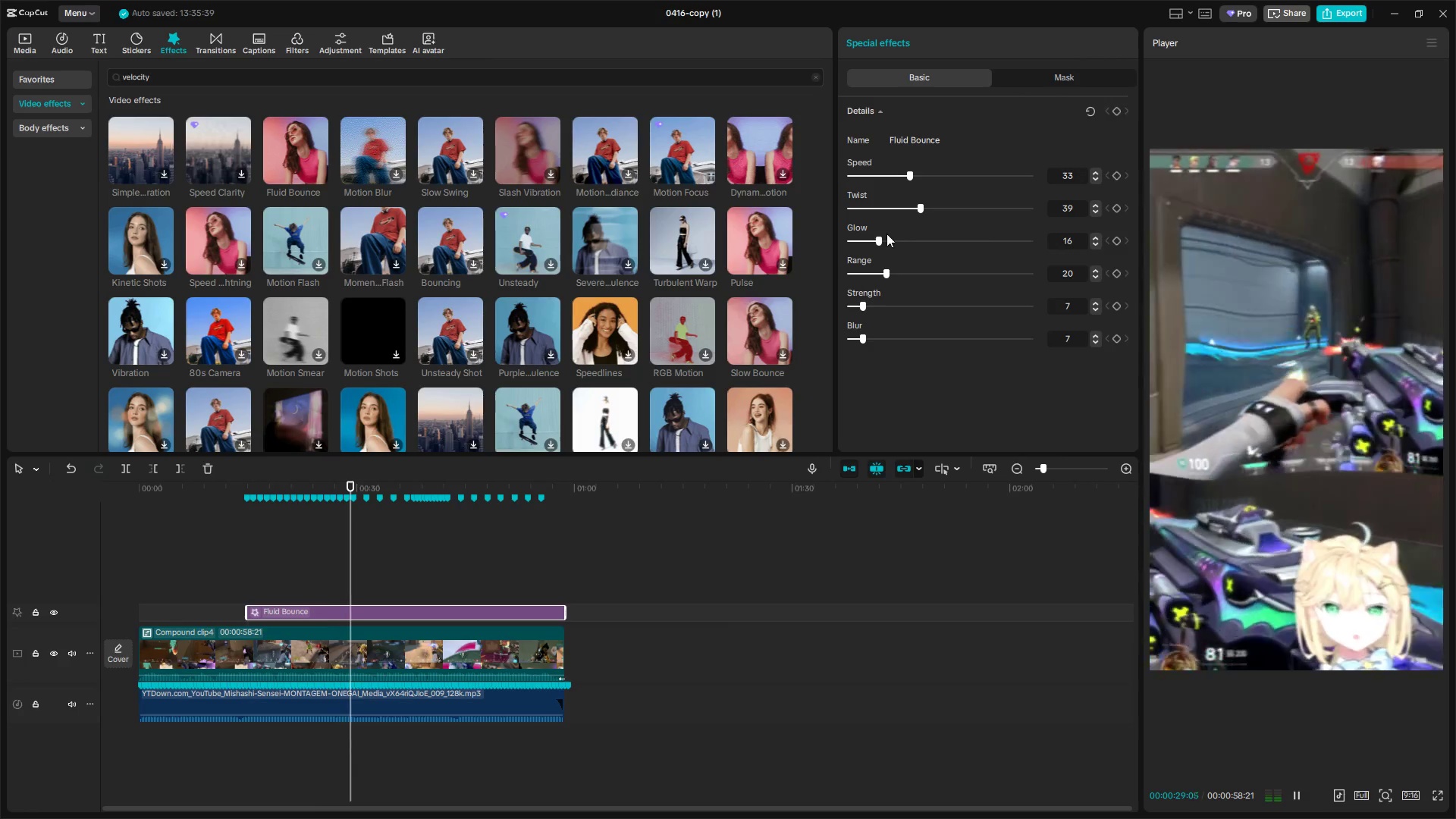 
left_click_drag(start_coordinate=[877, 240], to_coordinate=[922, 239])
 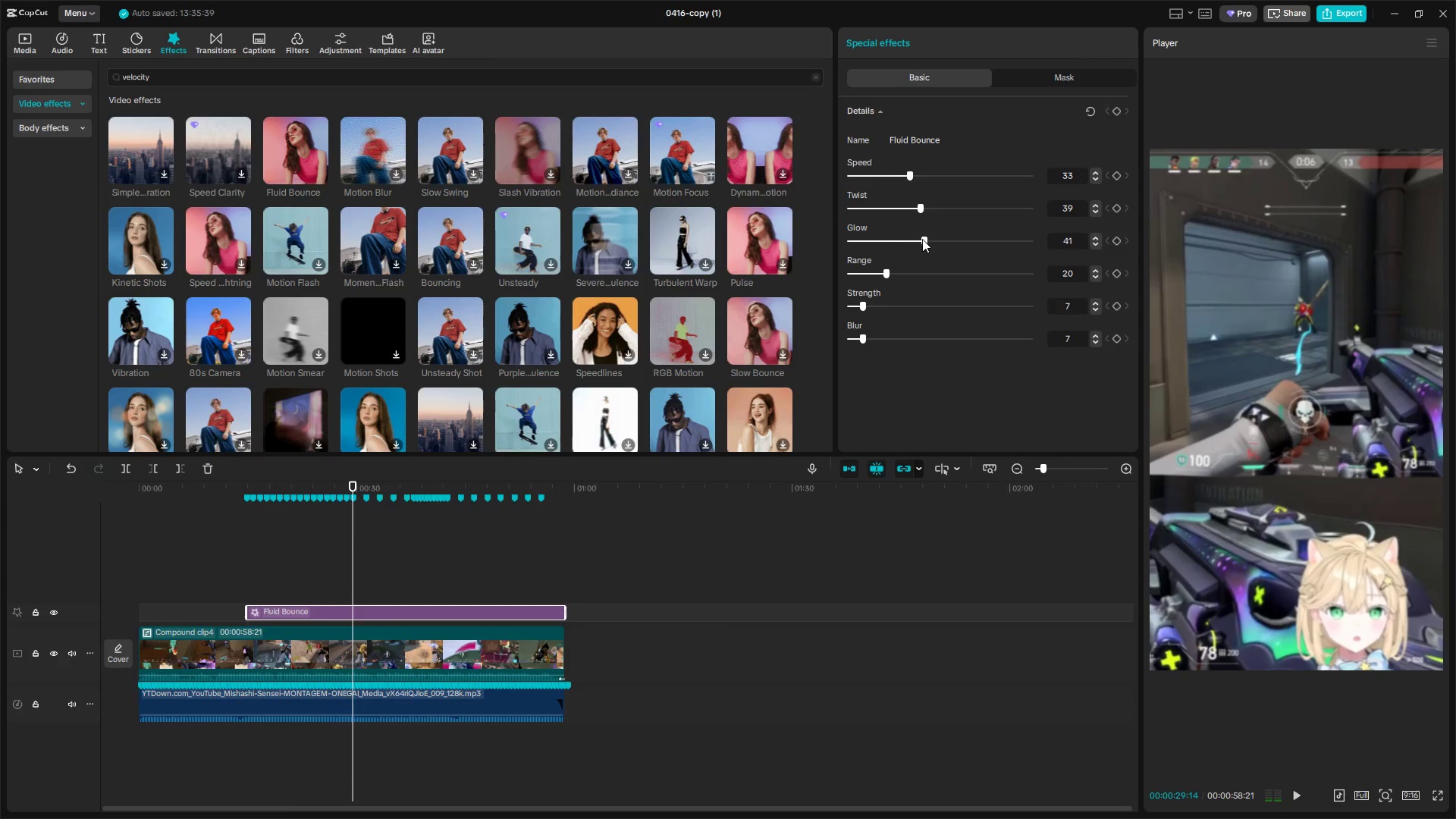 
key(Space)
 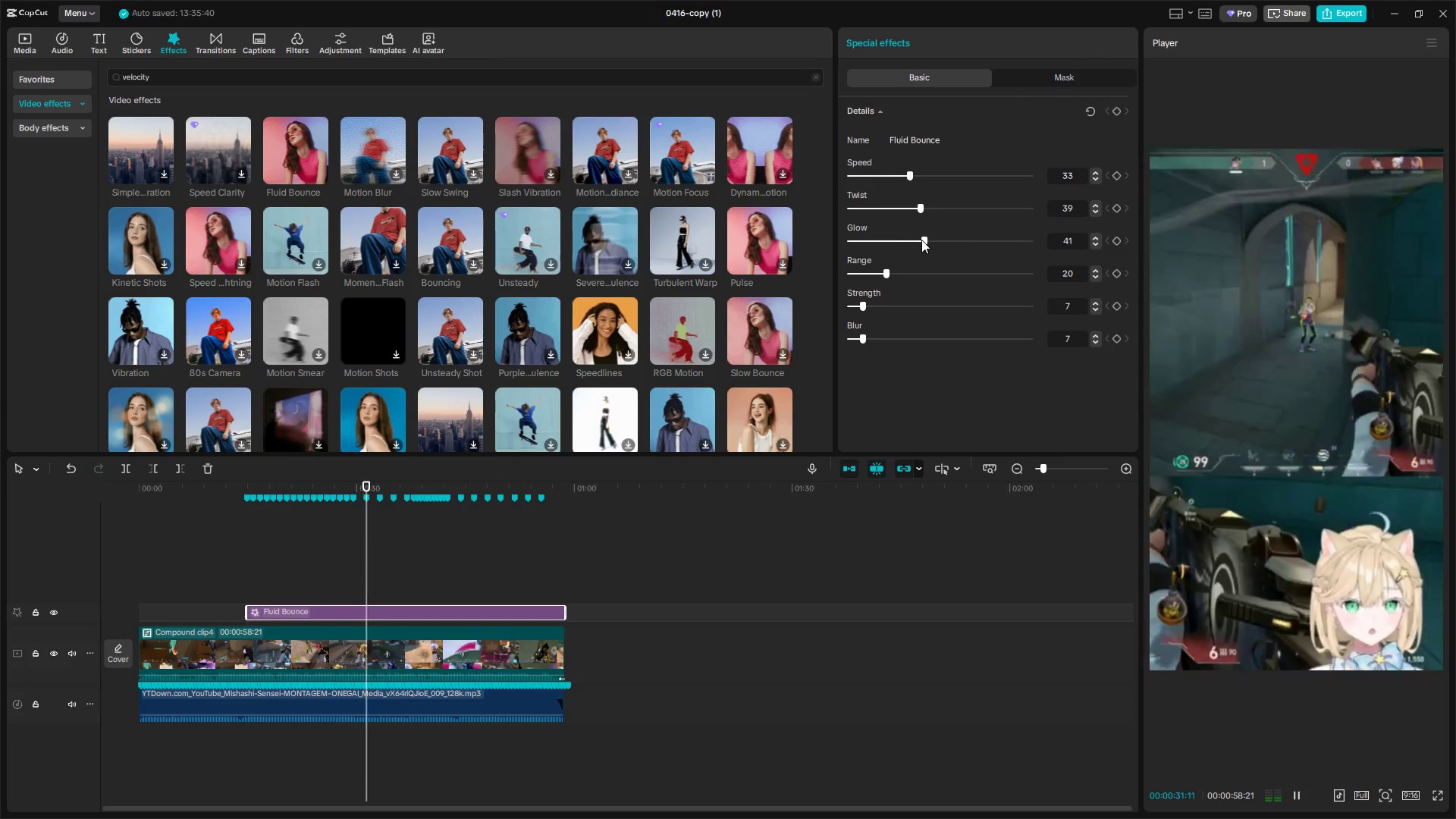 
key(Space)
 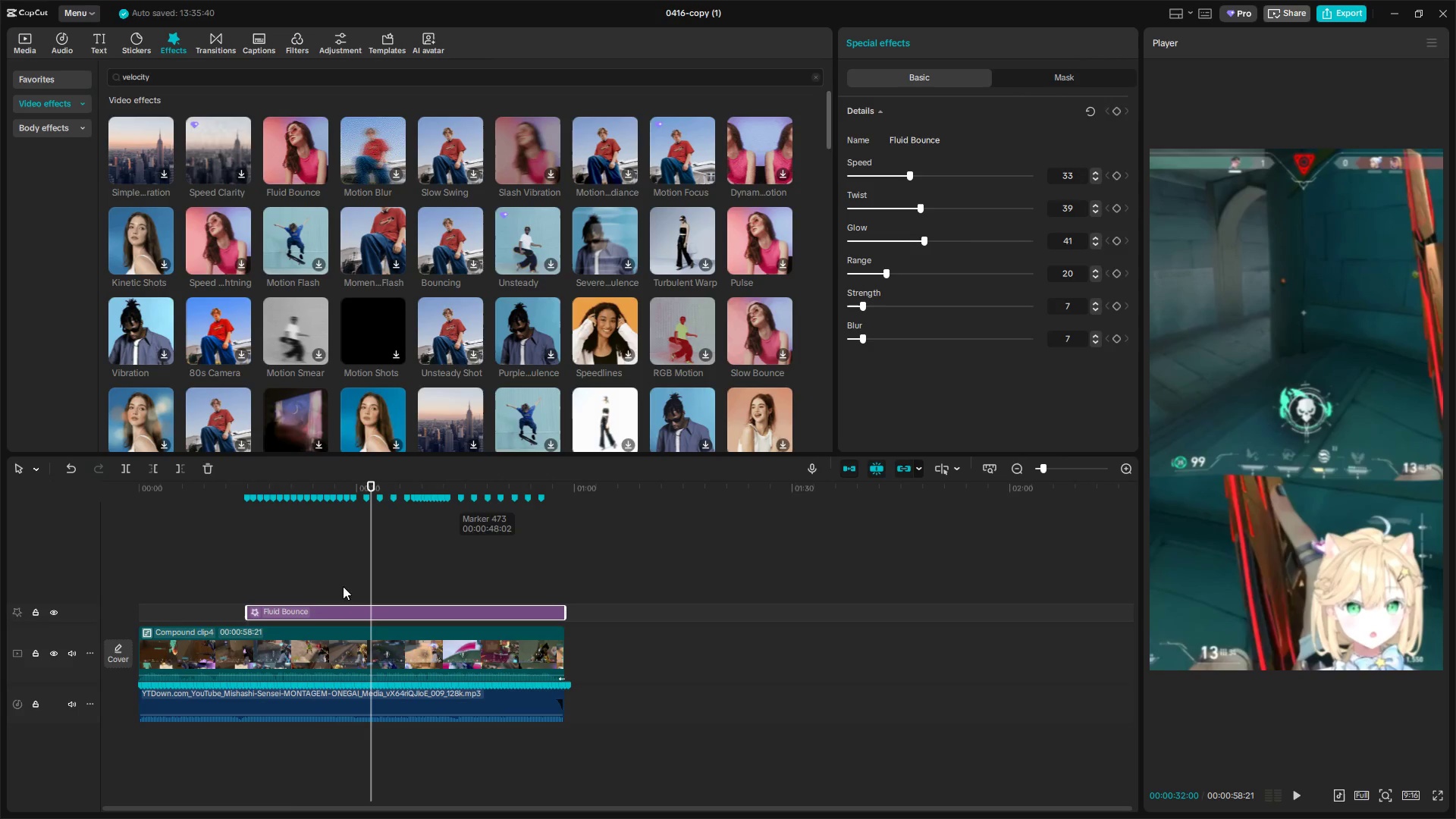 
left_click([271, 566])
 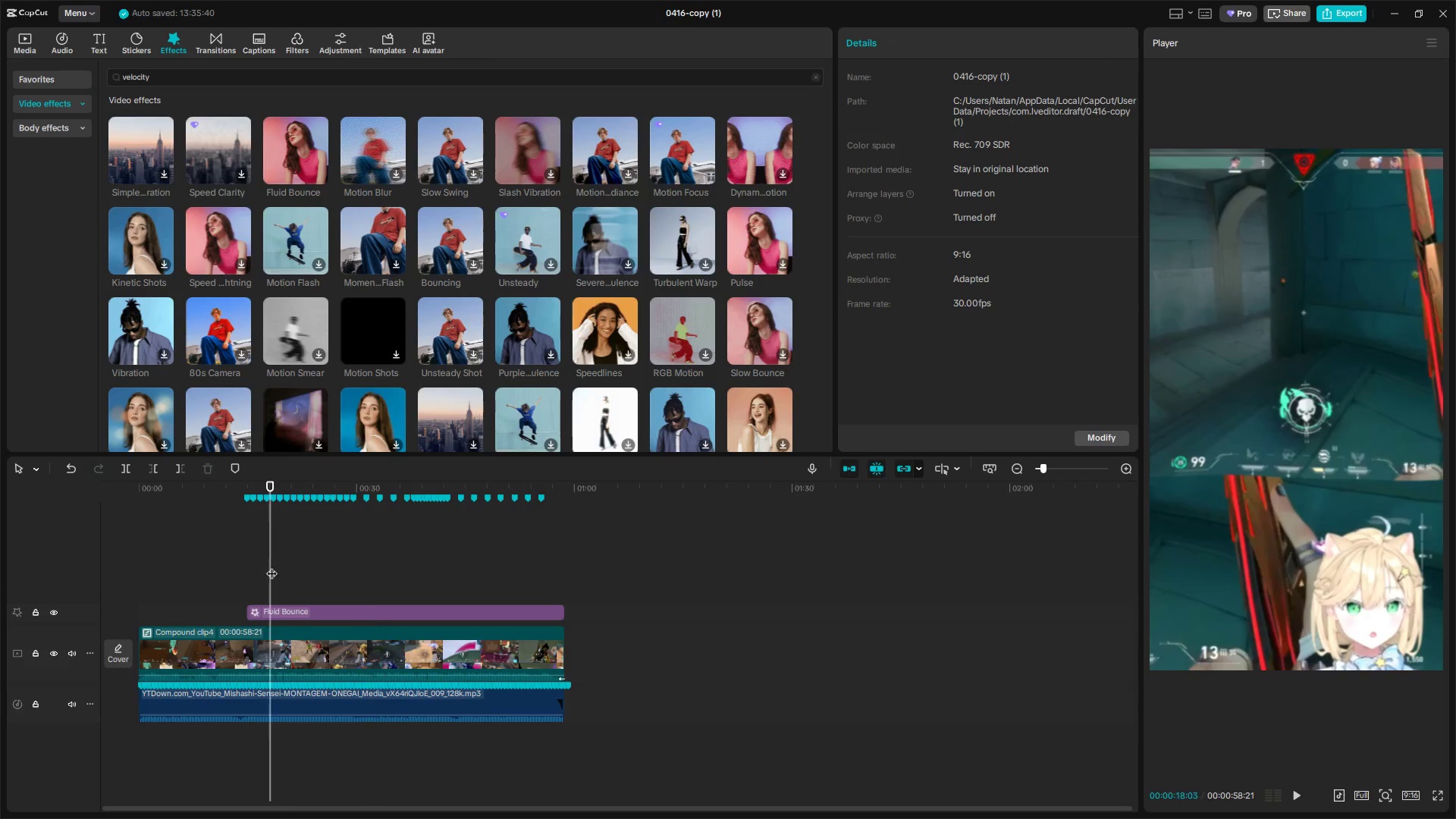 
left_click_drag(start_coordinate=[275, 566], to_coordinate=[249, 570])
 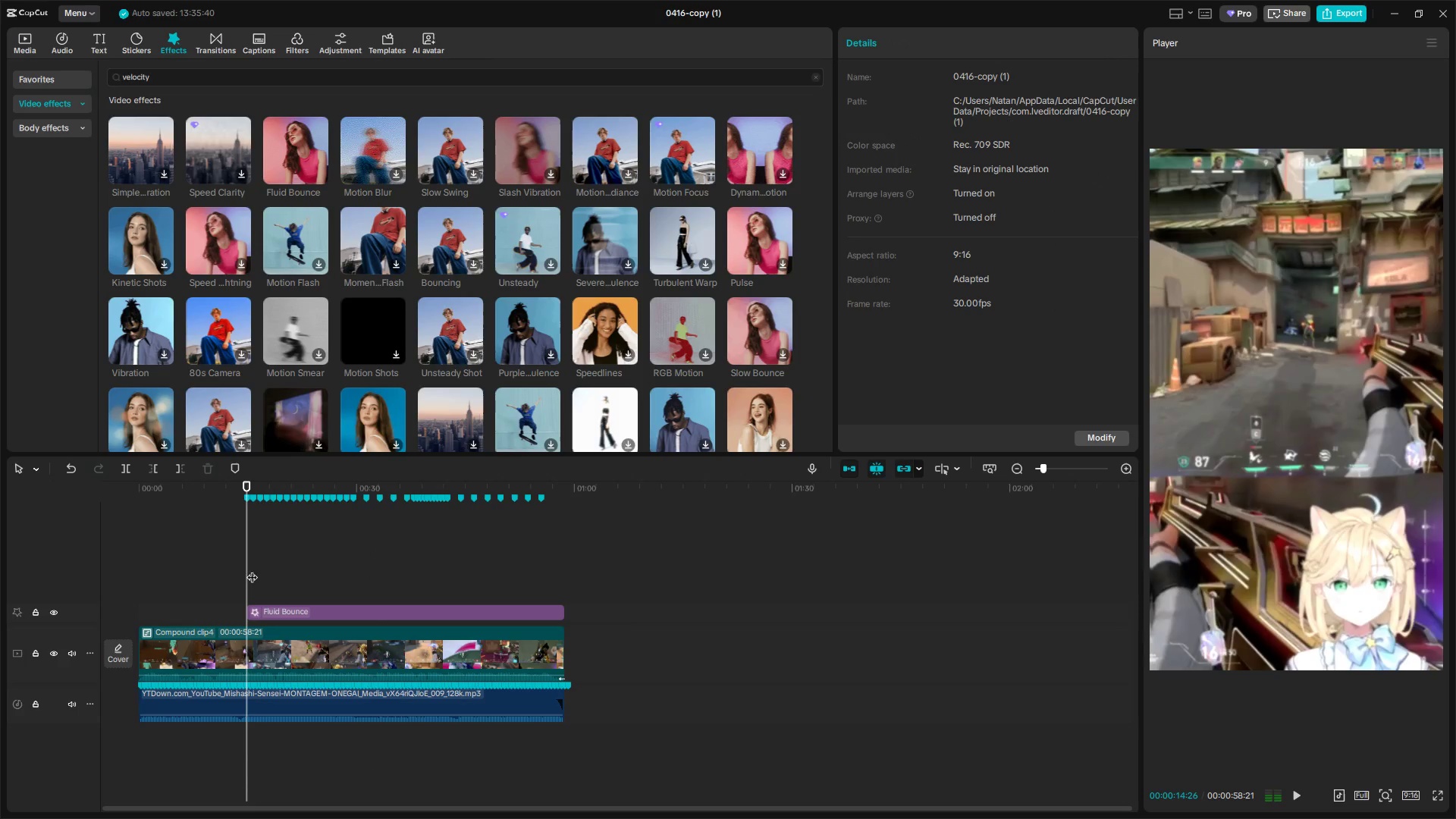 
hold_key(key=ControlLeft, duration=0.61)
 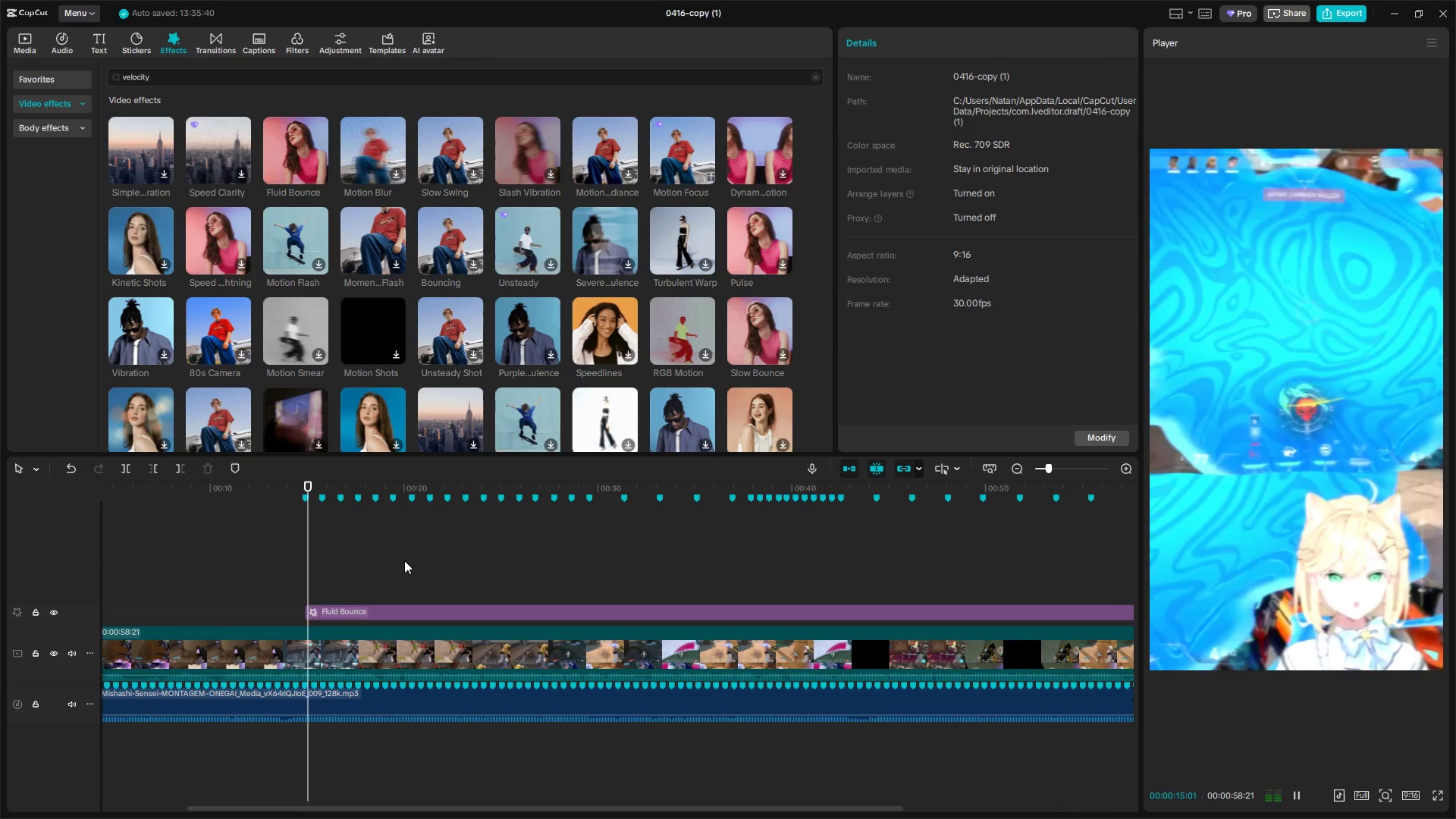 
key(Space)
 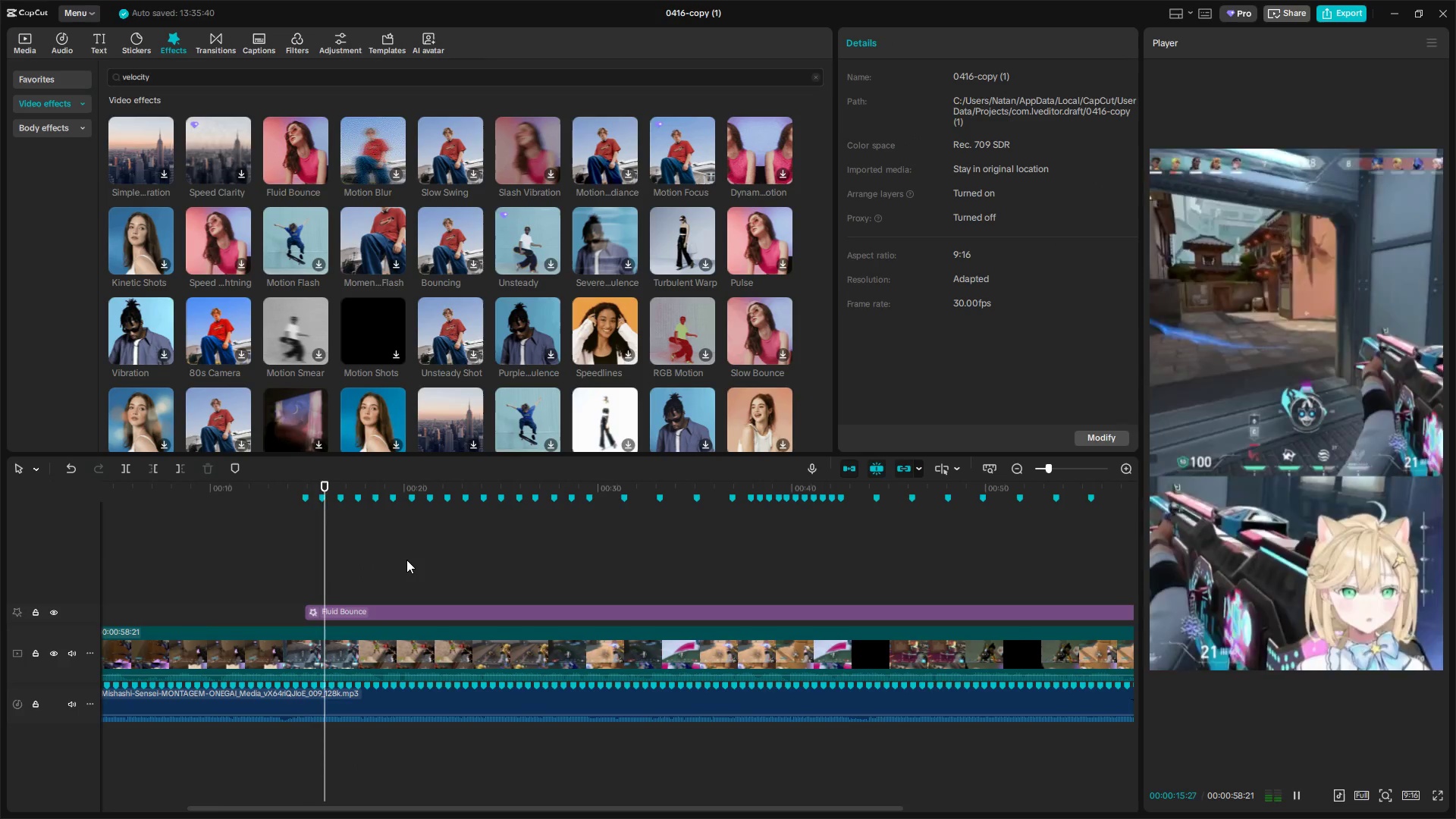 
scroll: coordinate [331, 574], scroll_direction: up, amount: 8.0
 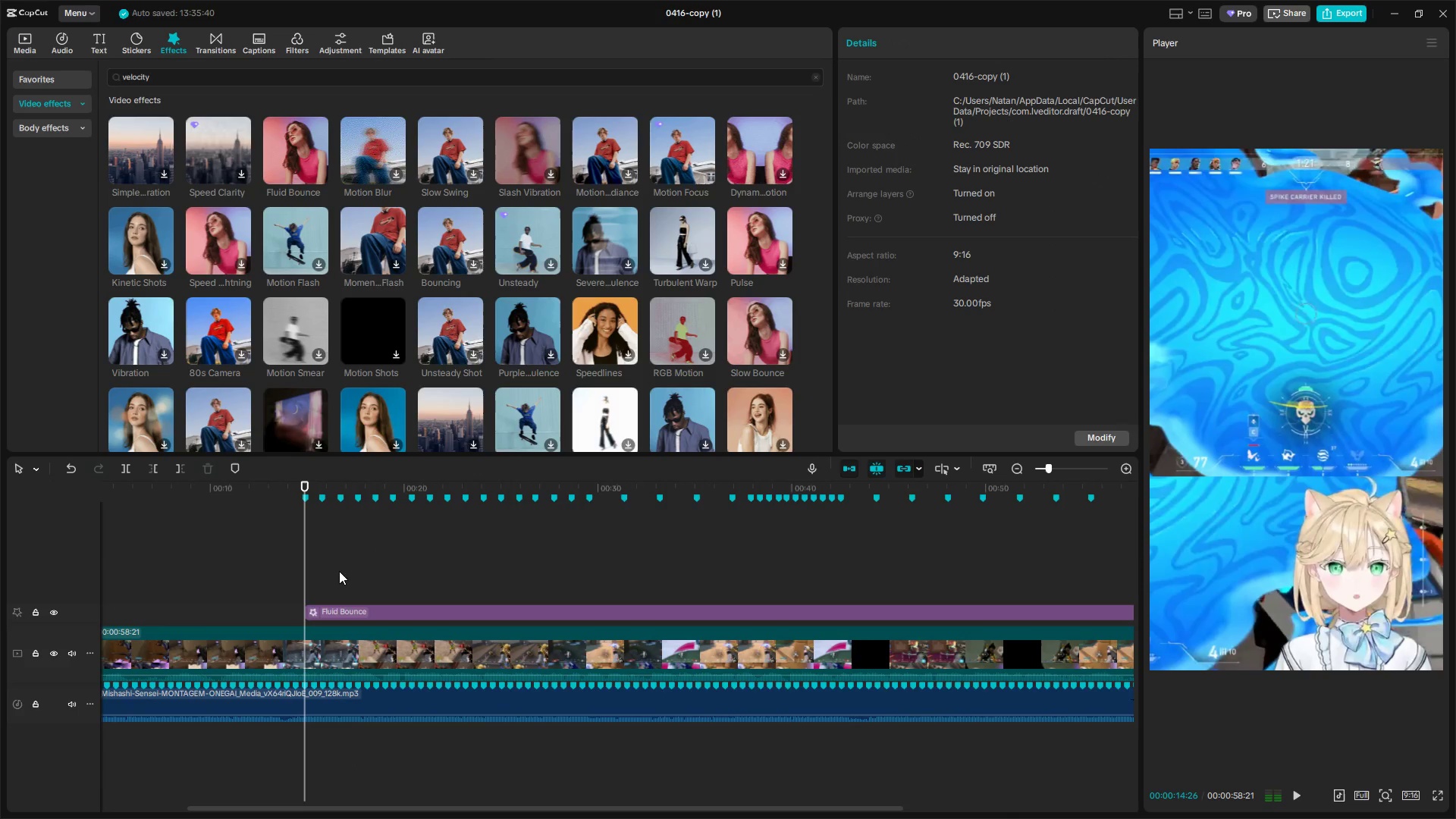 
key(Space)
 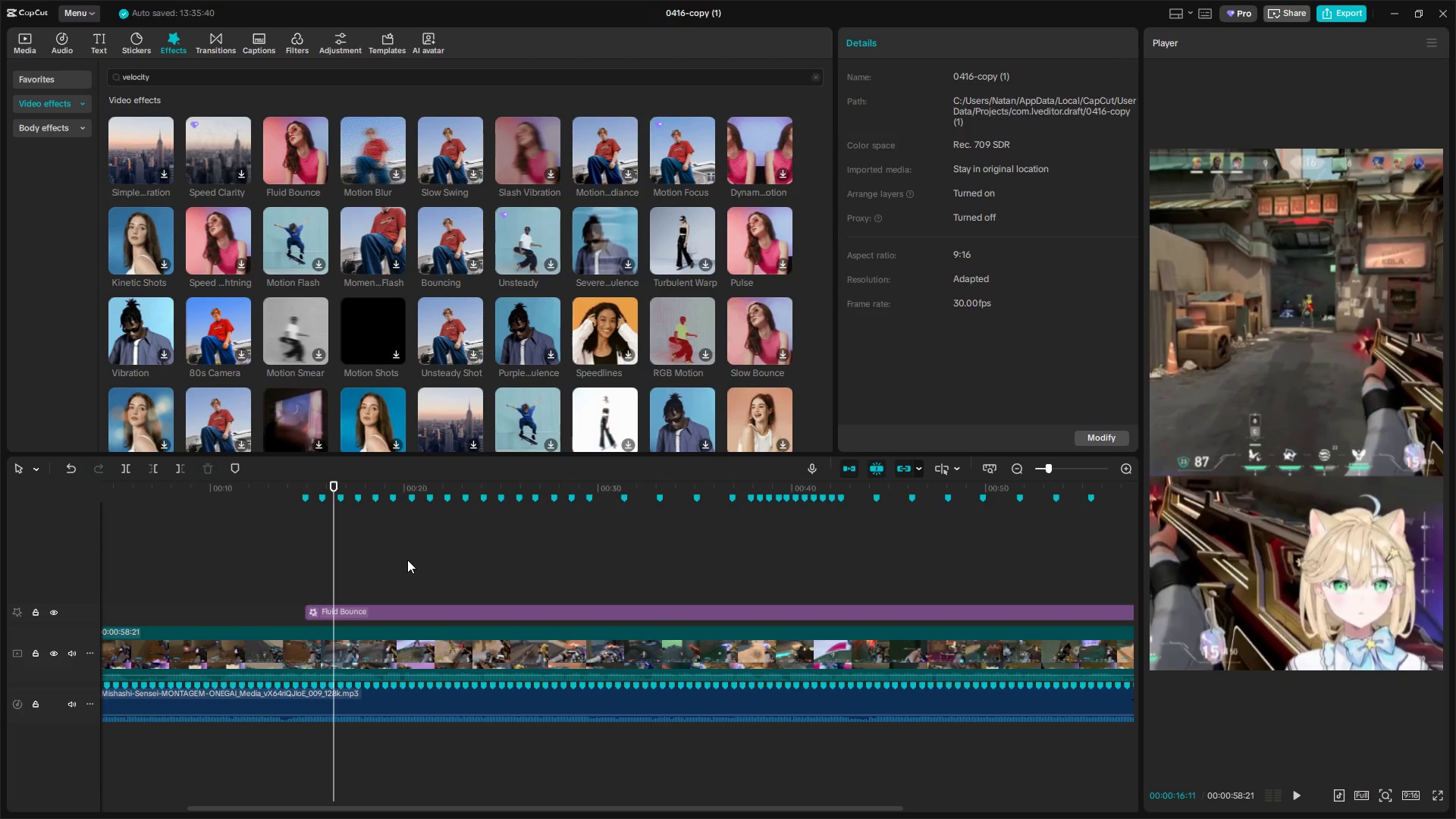 
key(Space)
 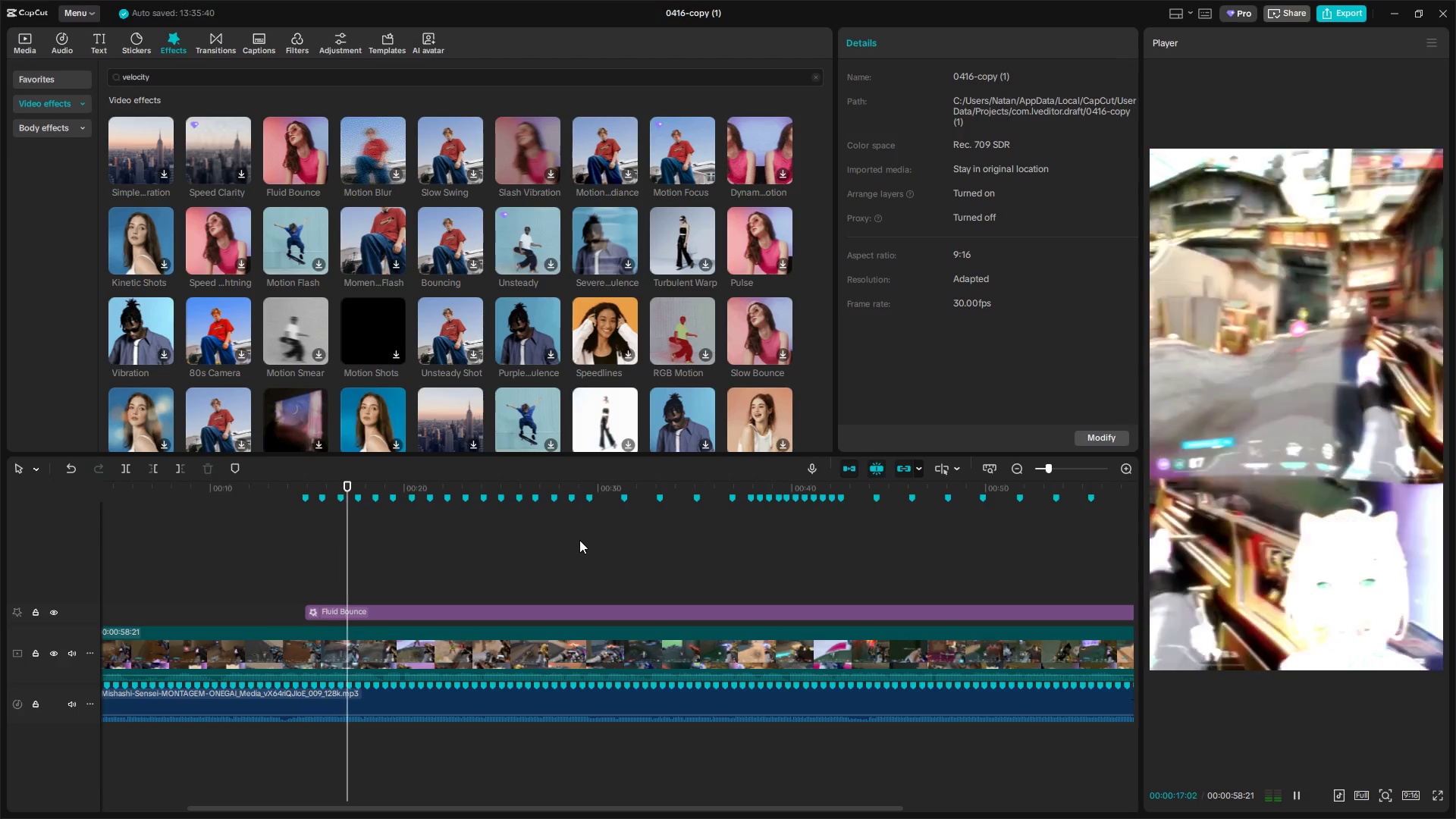 
left_click([582, 540])
 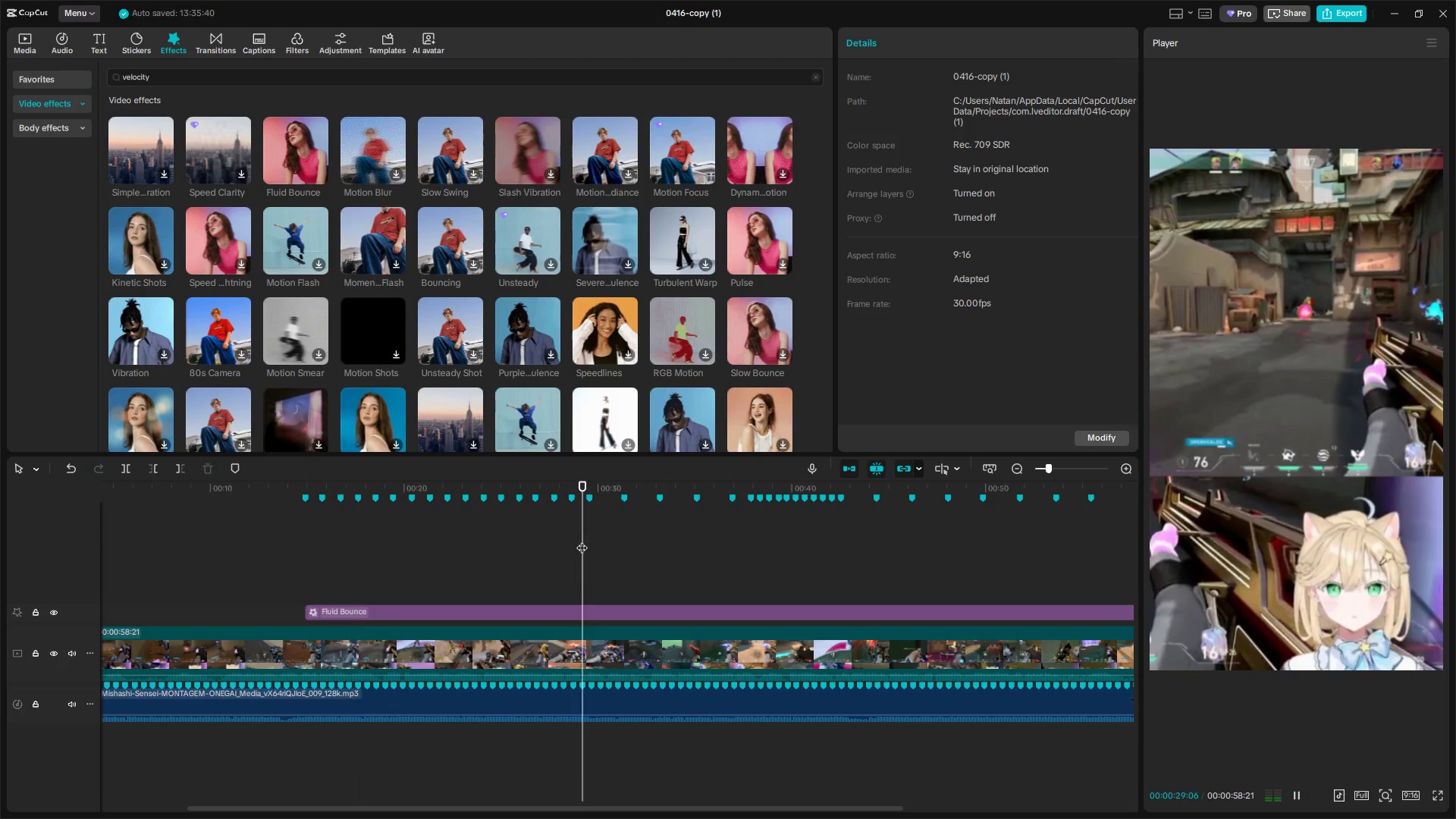 
key(Space)
 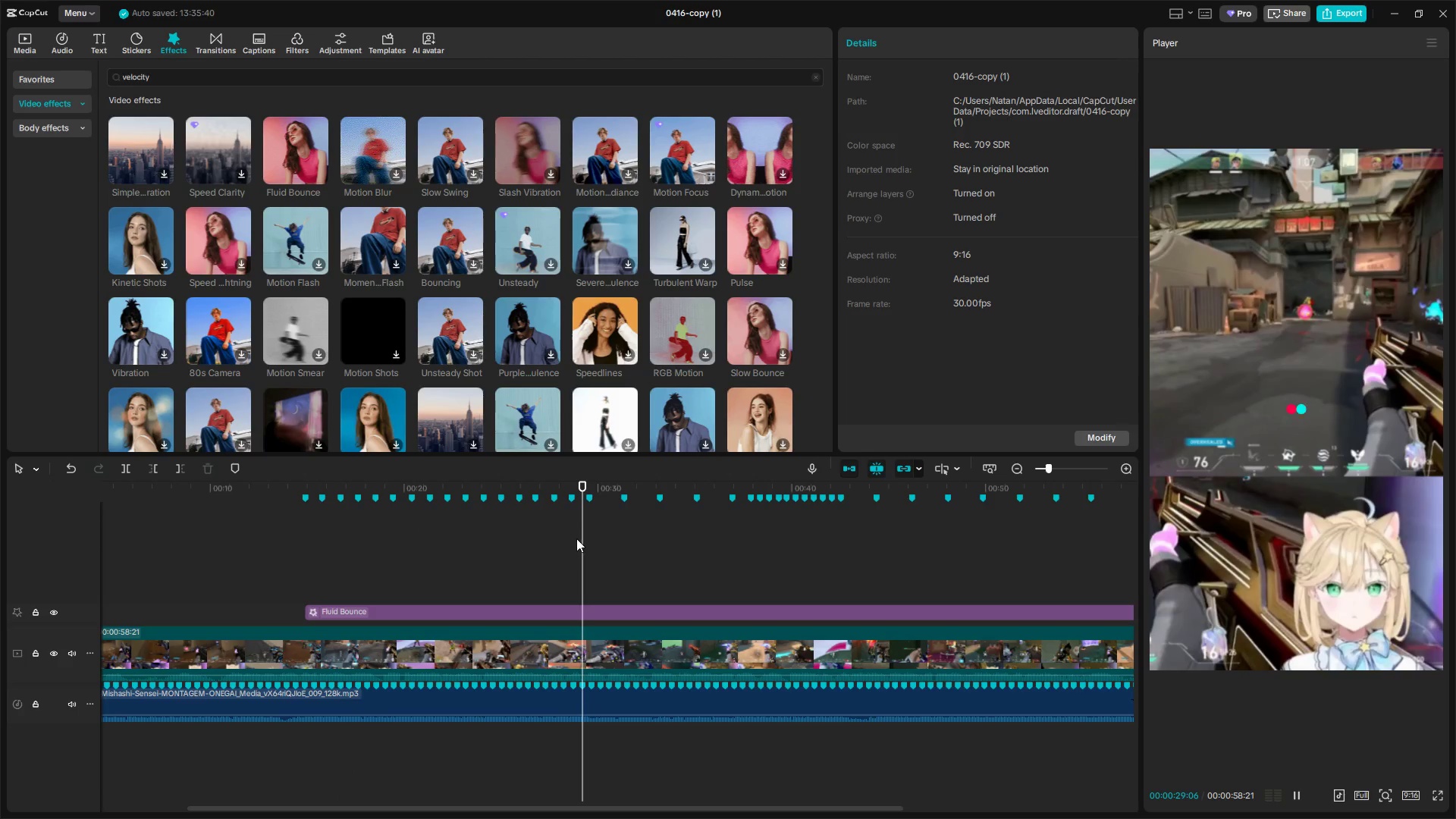 
key(Space)
 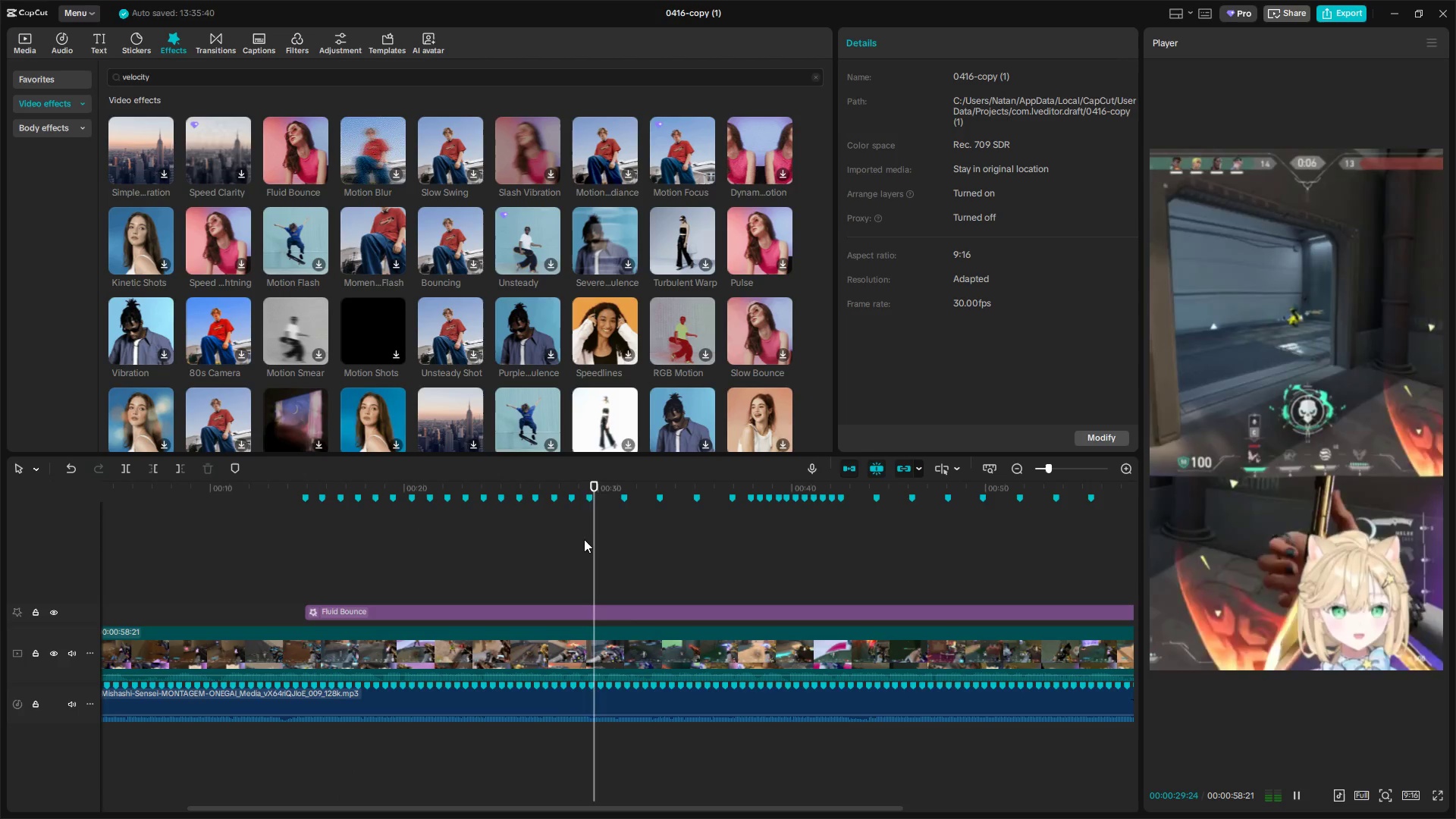 
left_click([585, 539])
 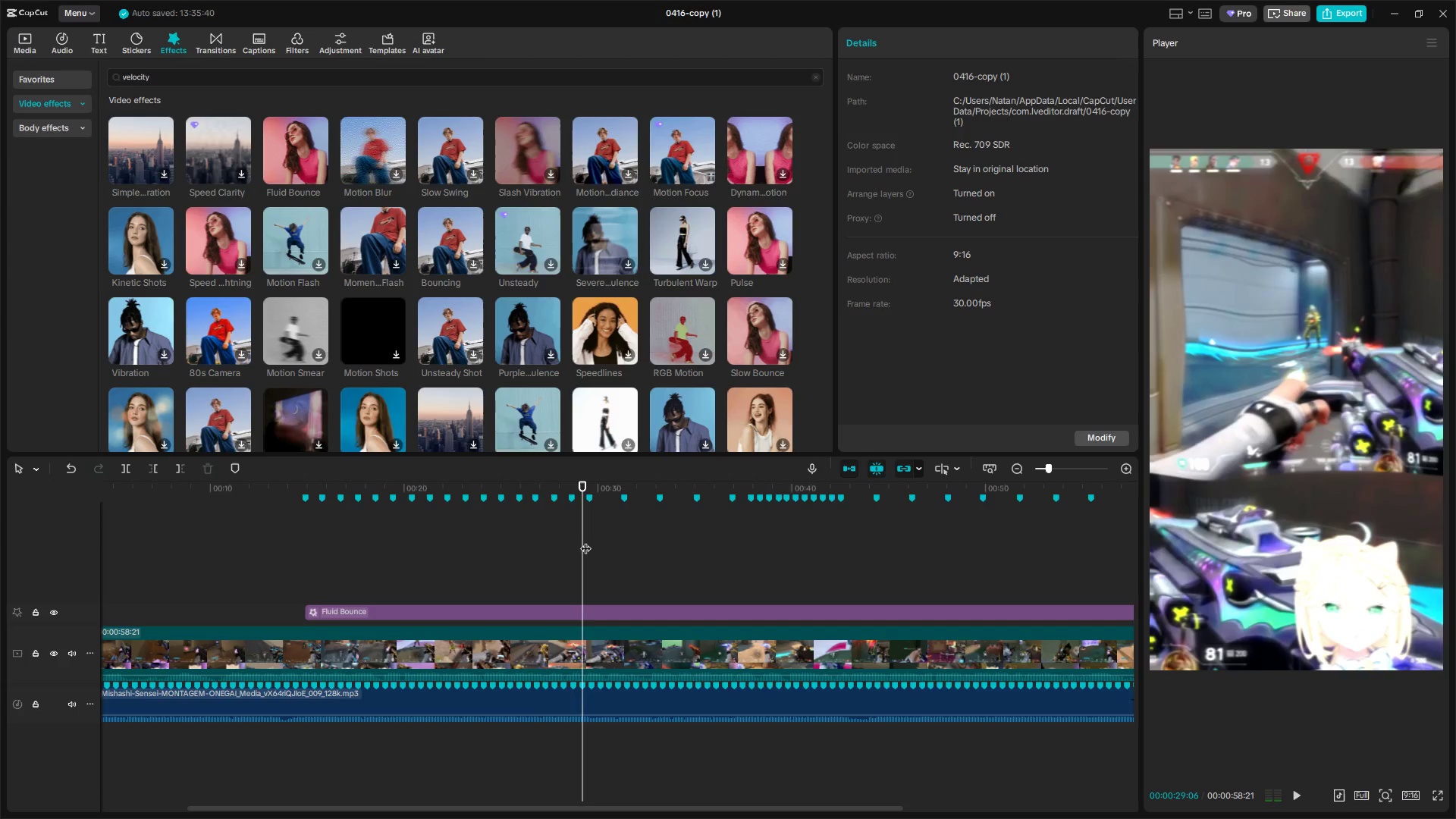 
left_click_drag(start_coordinate=[581, 544], to_coordinate=[588, 550])
 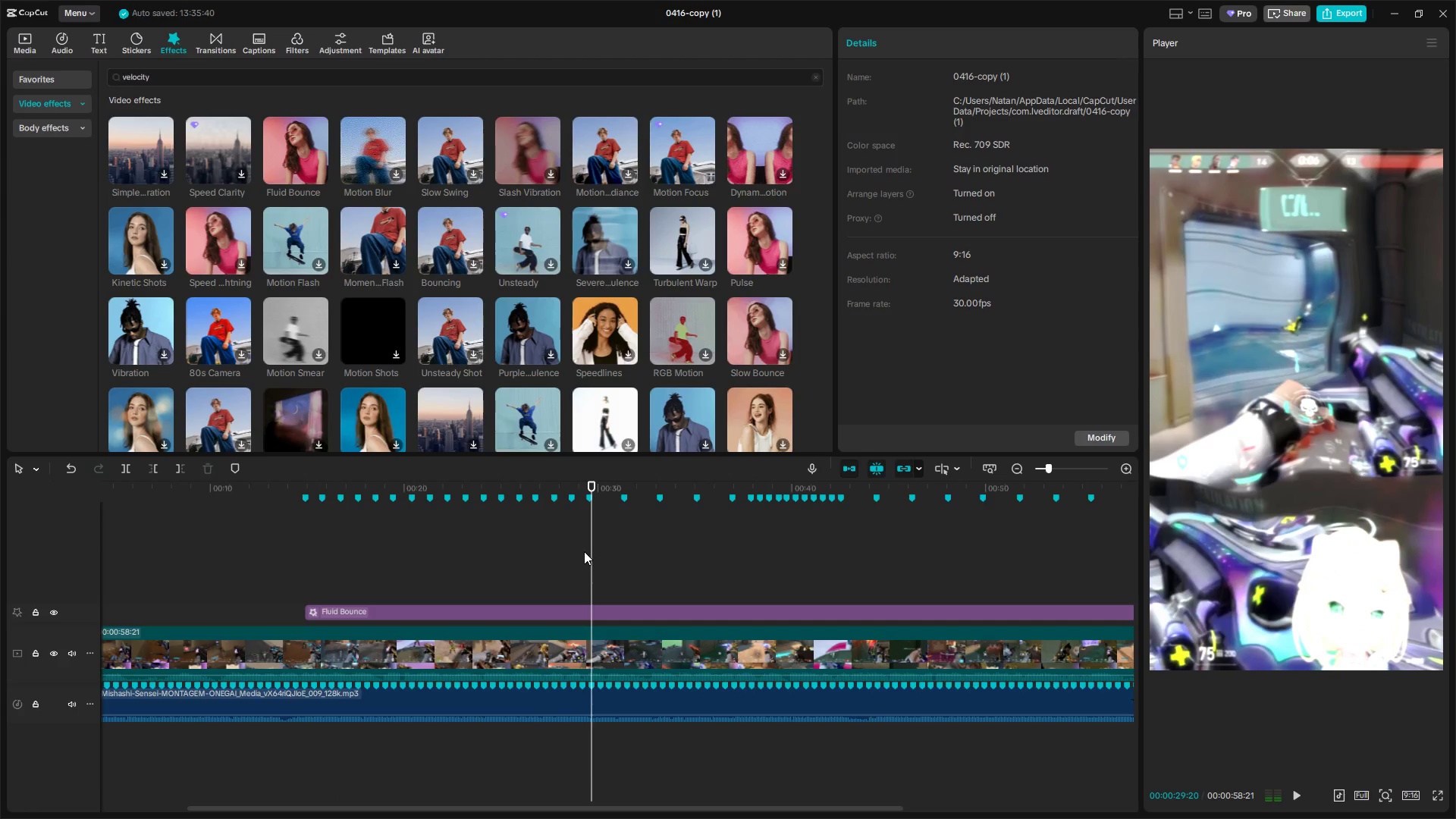 
left_click_drag(start_coordinate=[584, 551], to_coordinate=[579, 552])
 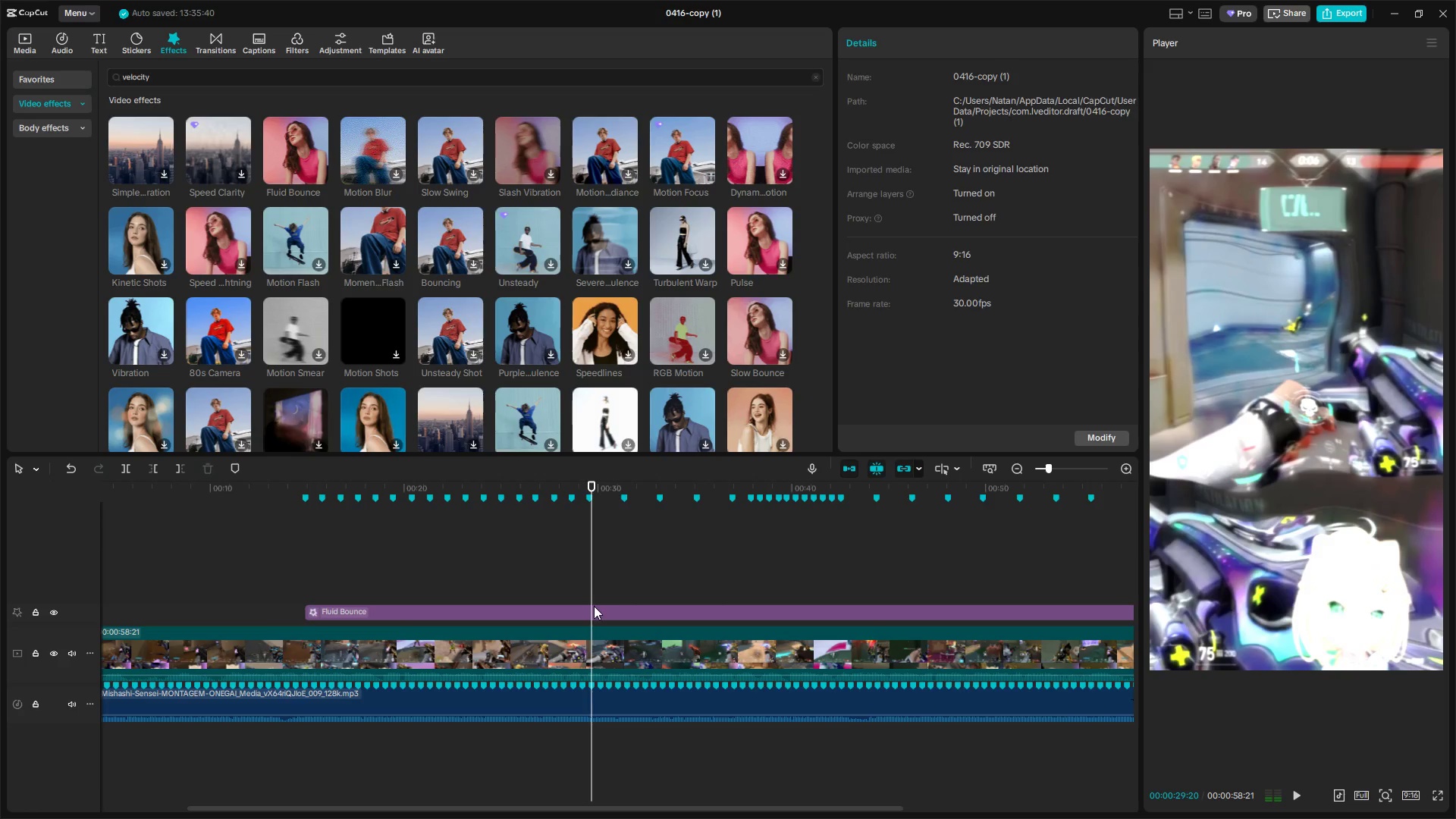 
key(W)
 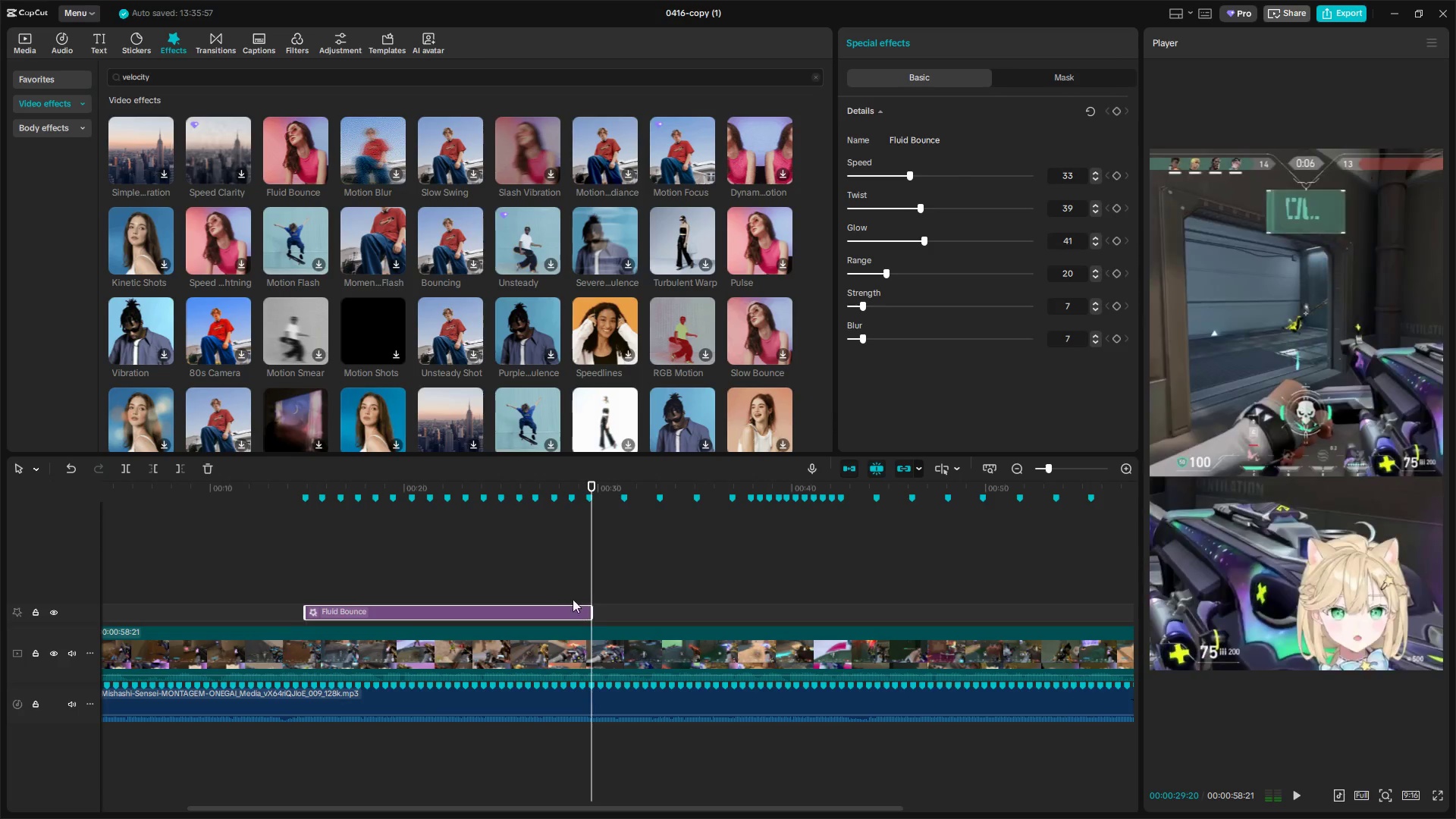 
left_click([544, 582])
 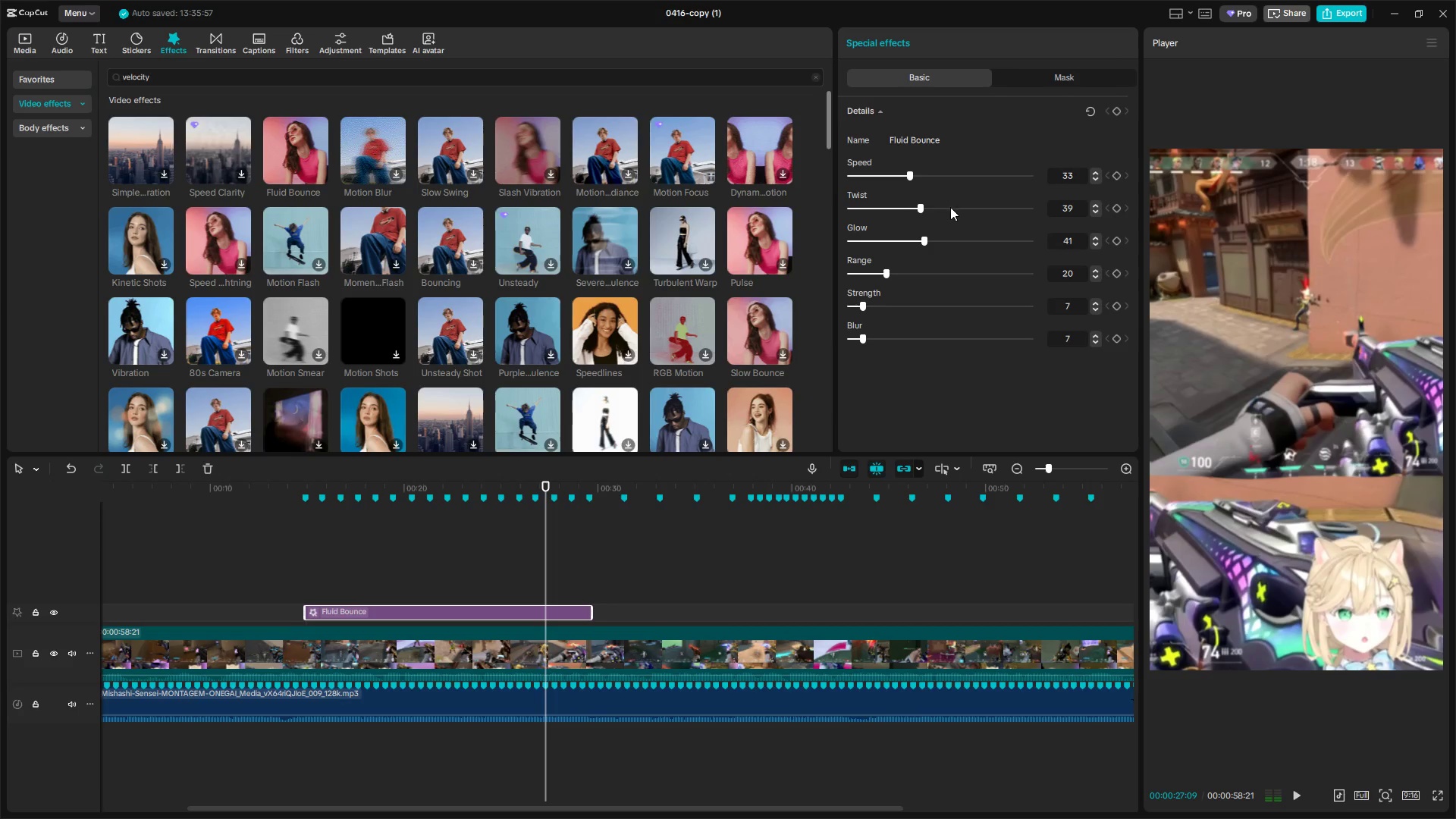 
key(Space)
 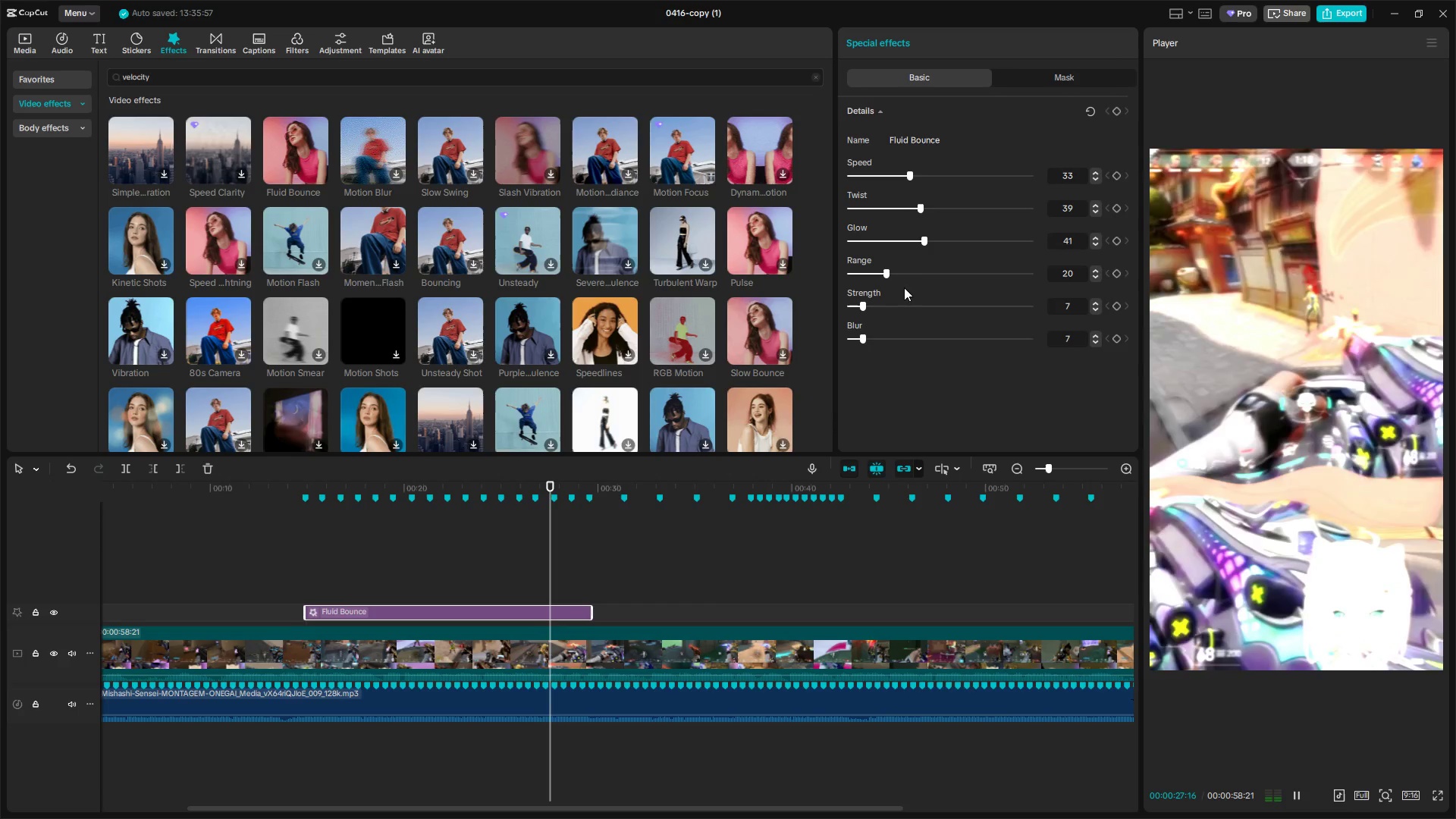 
key(Space)
 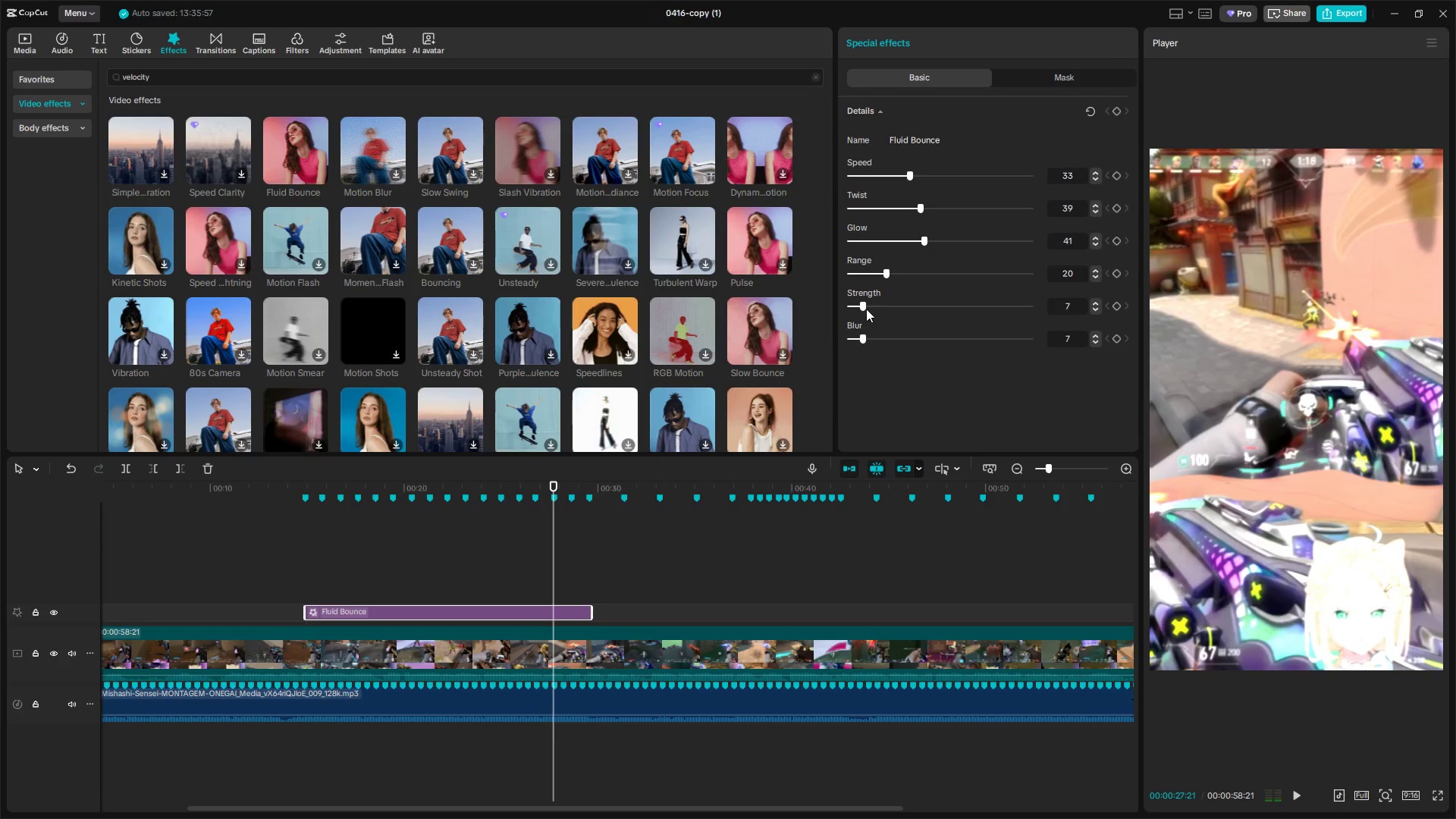 
left_click_drag(start_coordinate=[866, 309], to_coordinate=[827, 314])
 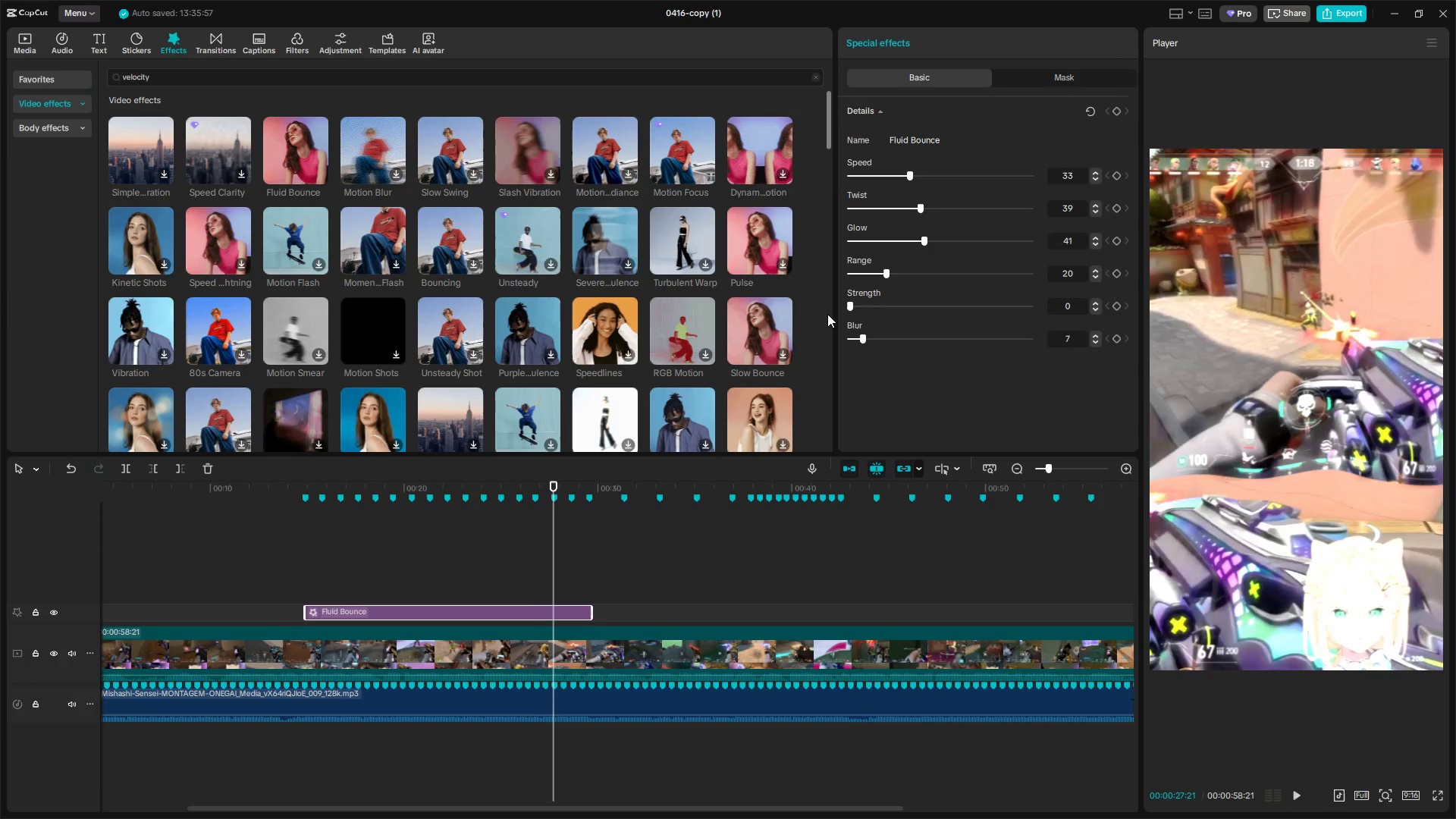 
key(Space)
 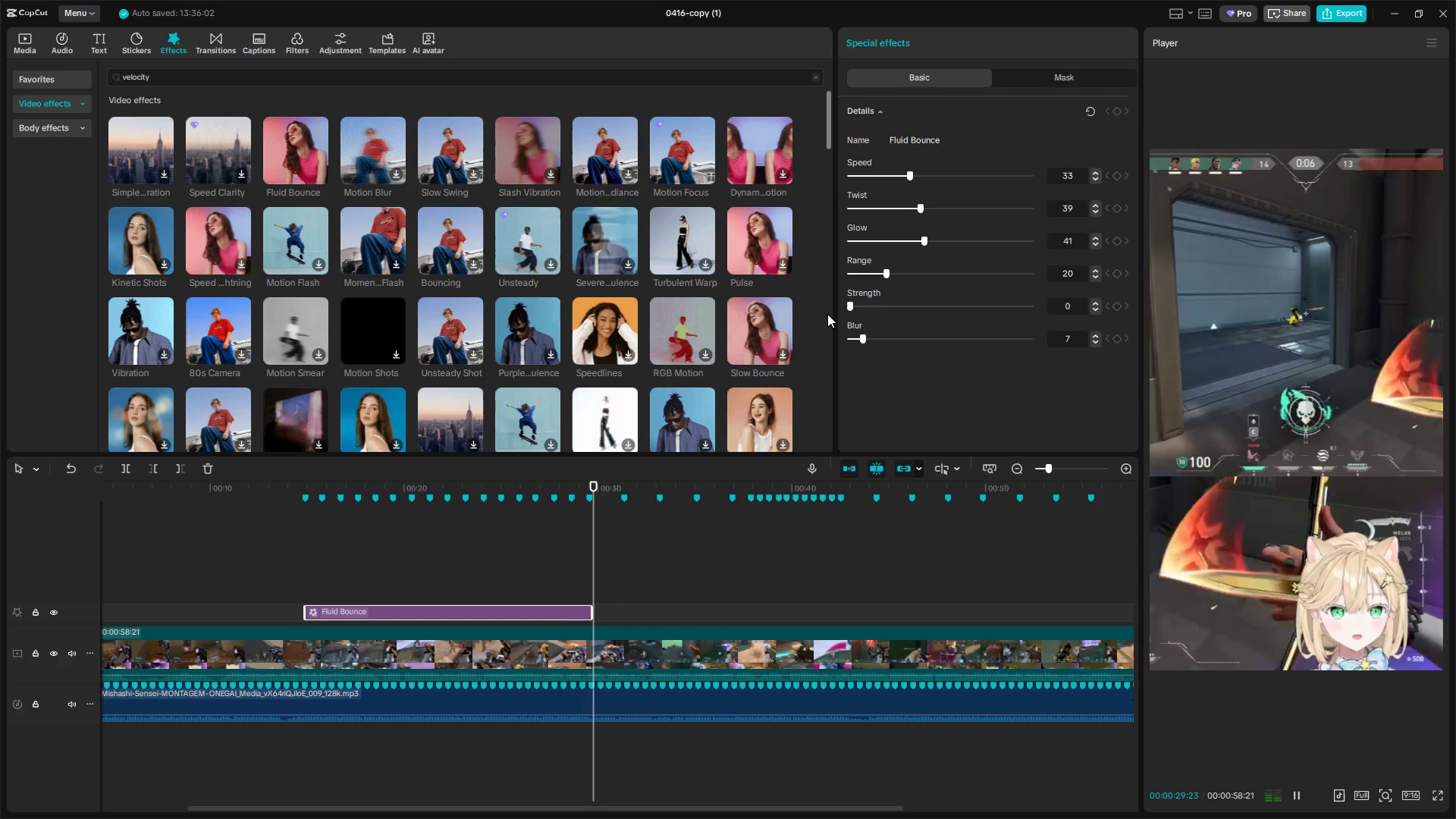 
key(Space)
 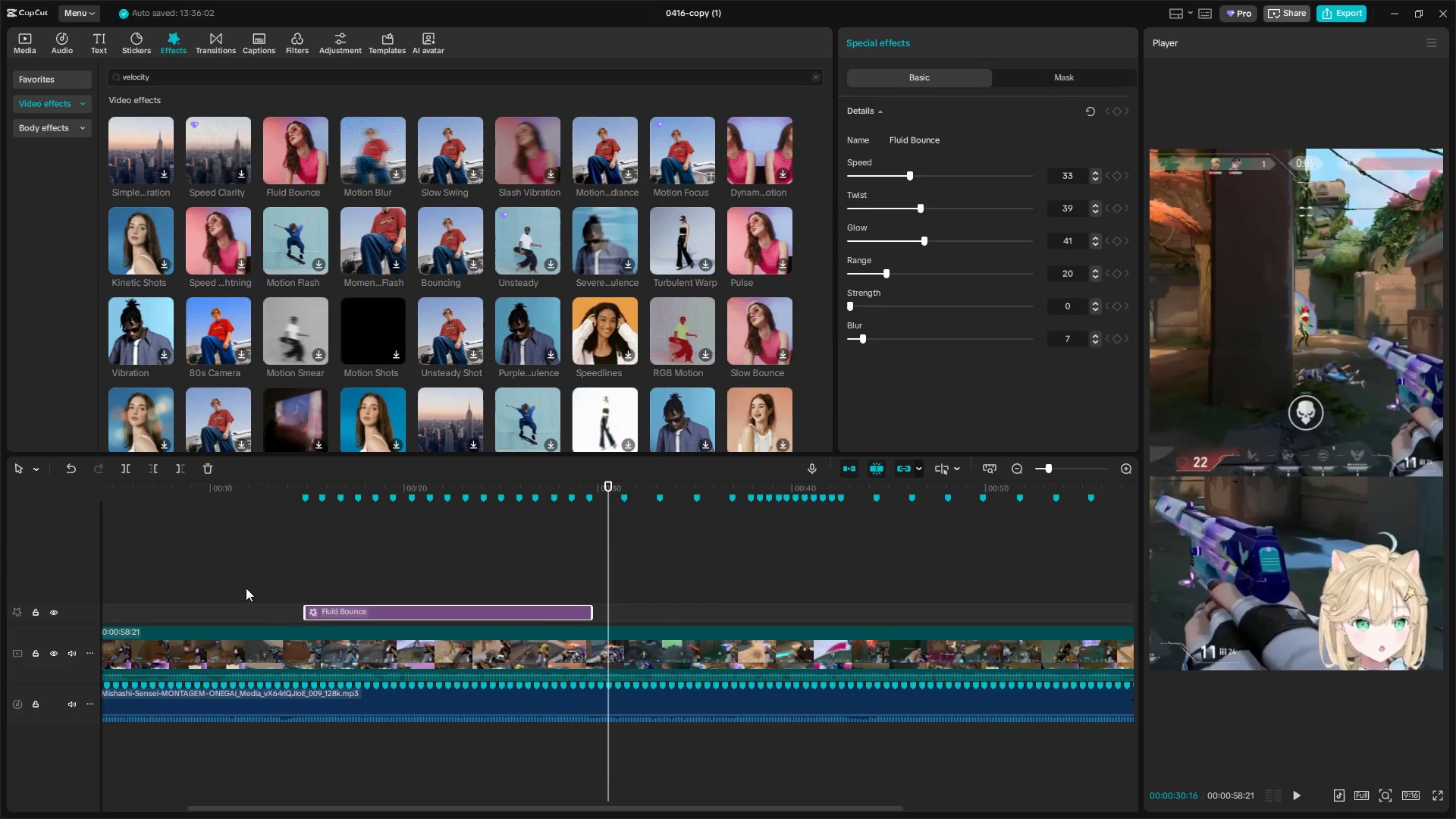 
left_click([289, 575])
 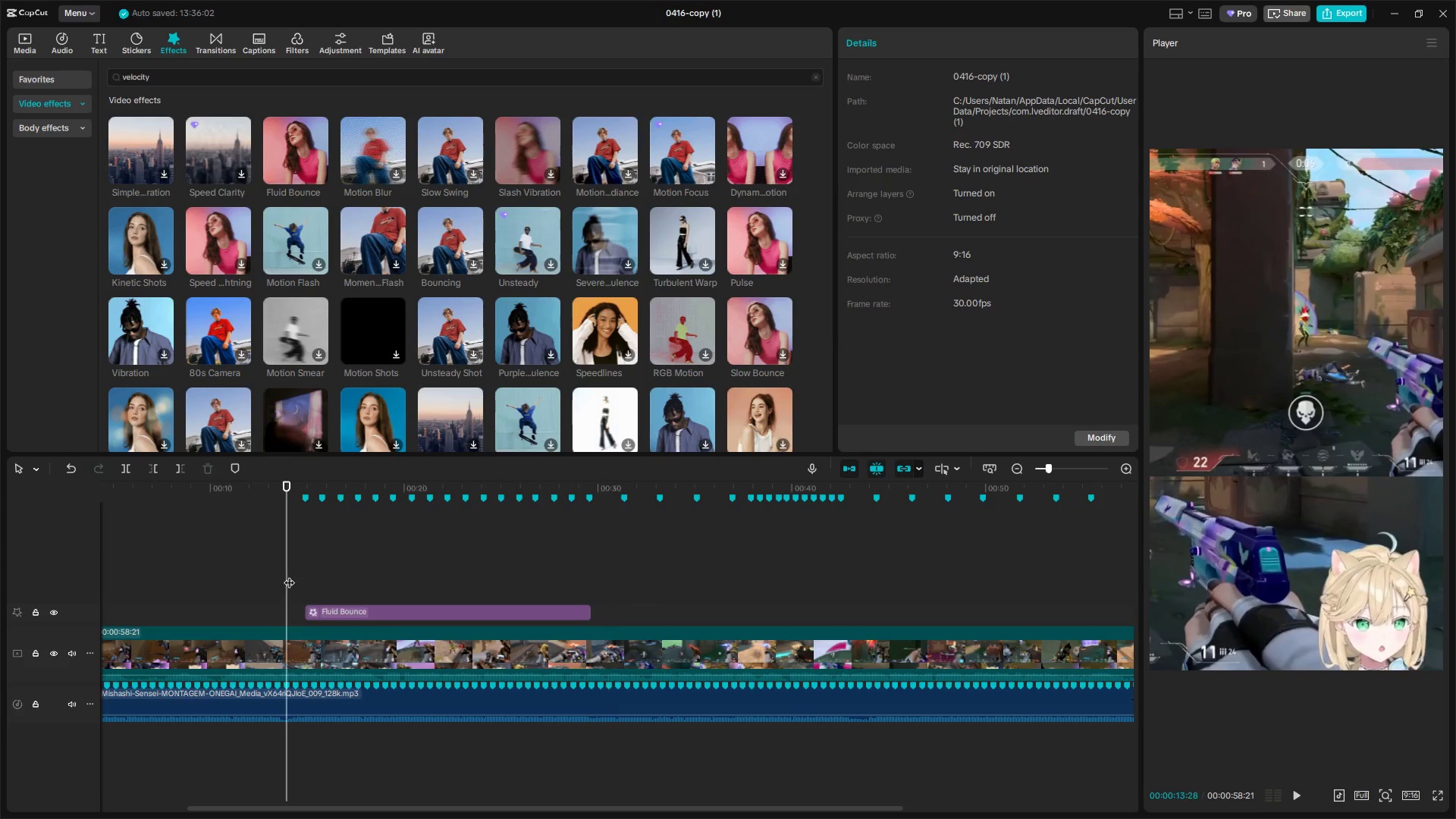 
key(Space)
 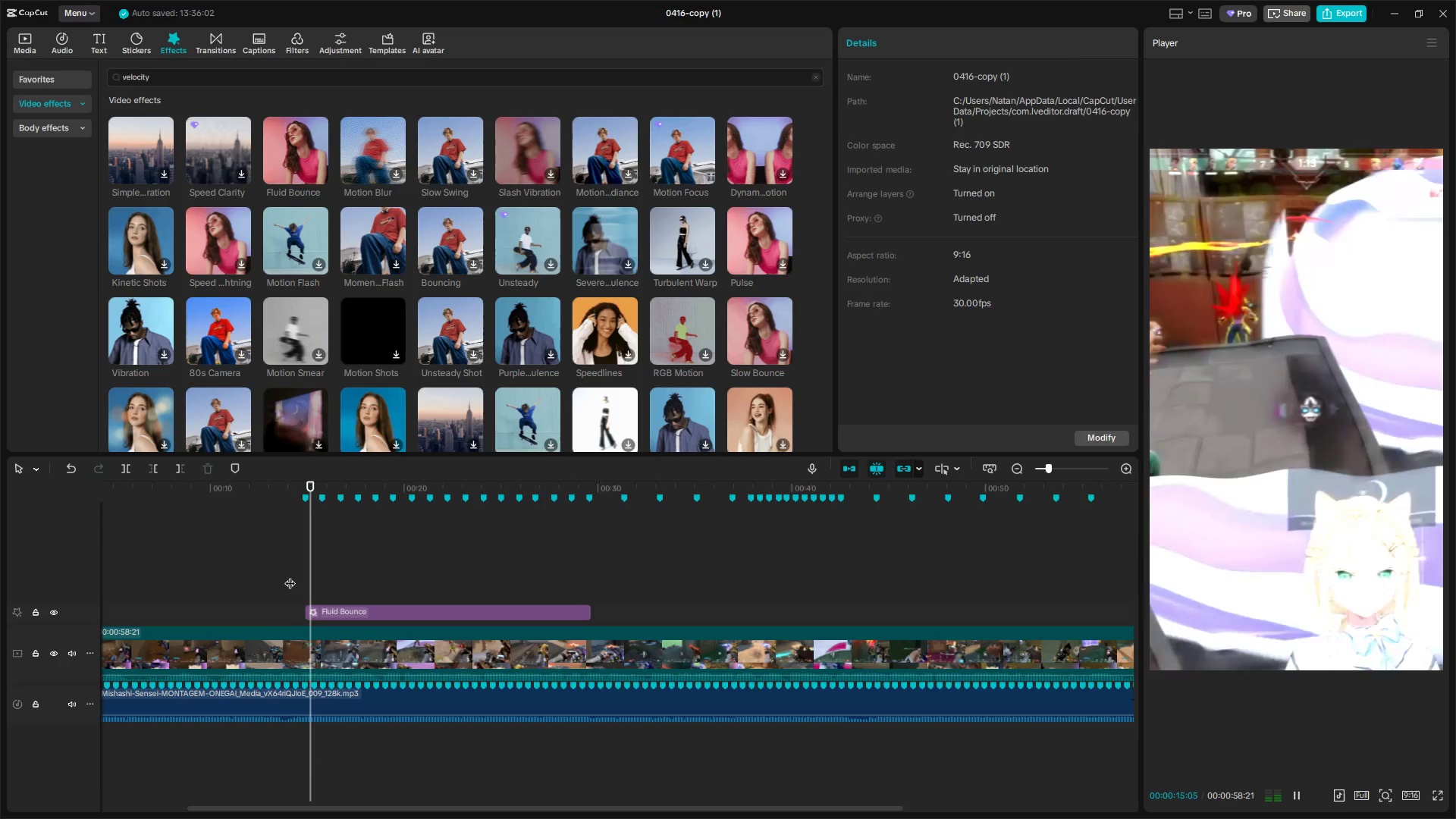 
key(Space)
 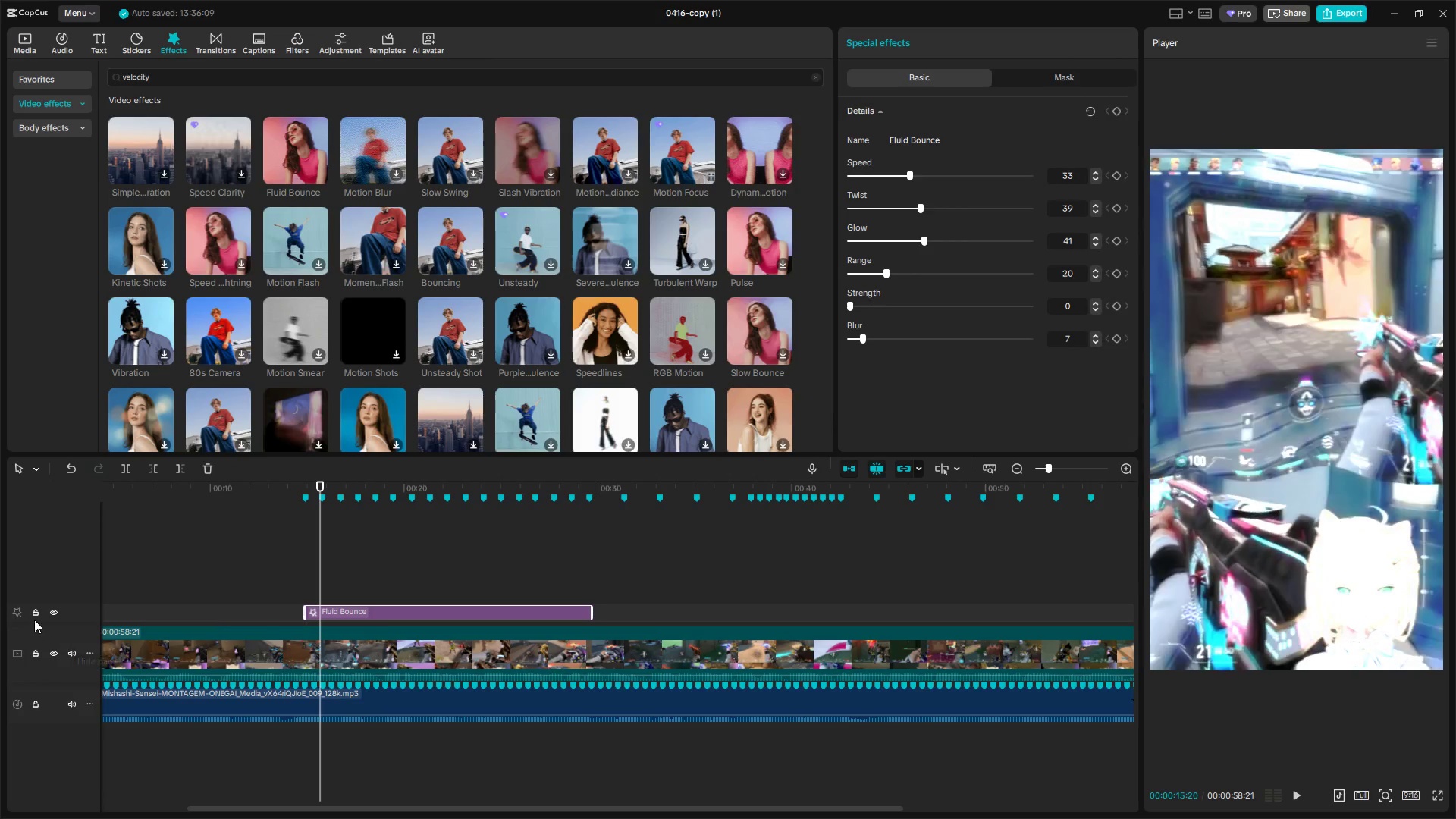 
left_click([69, 654])
 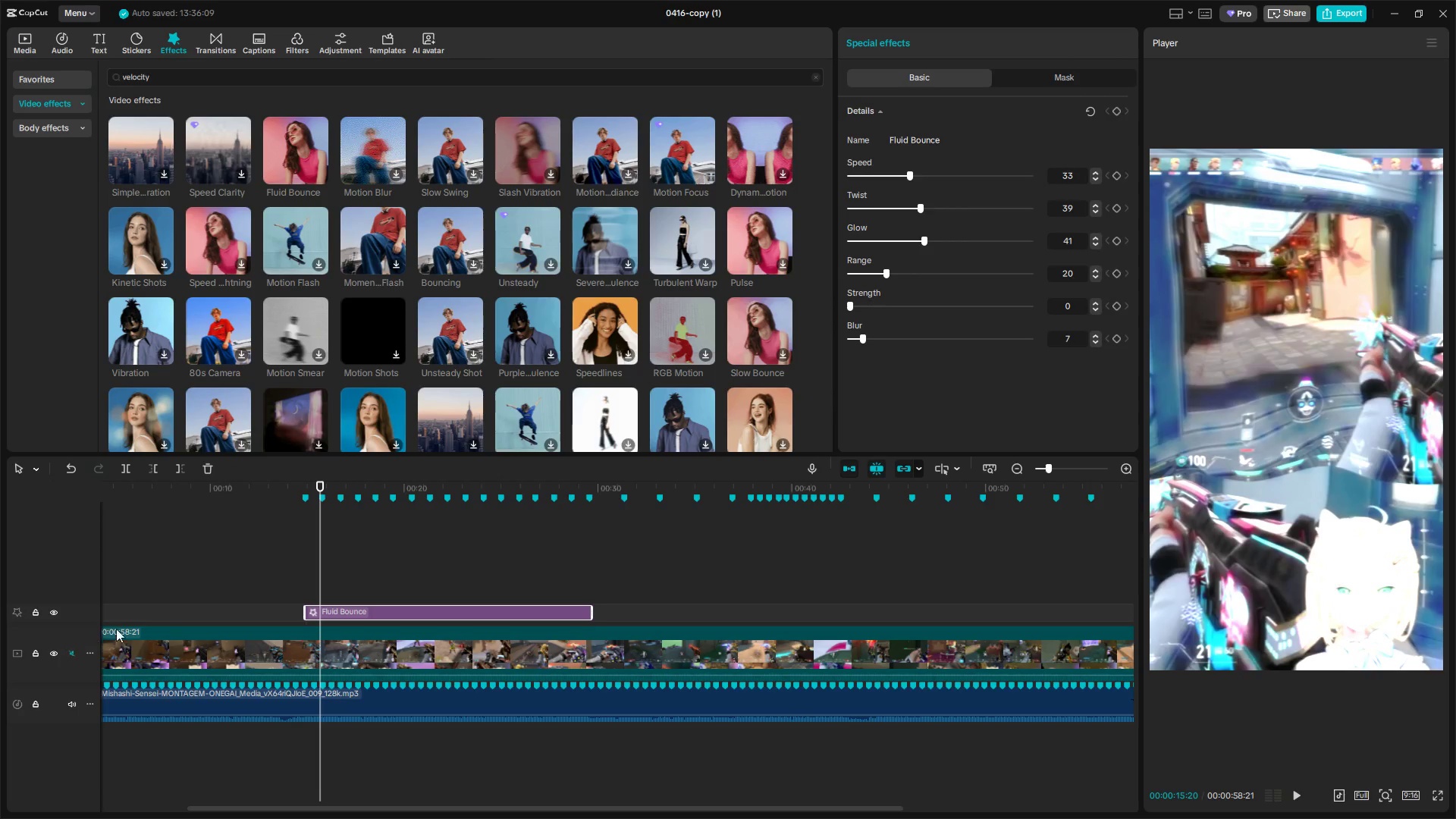 
key(Space)
 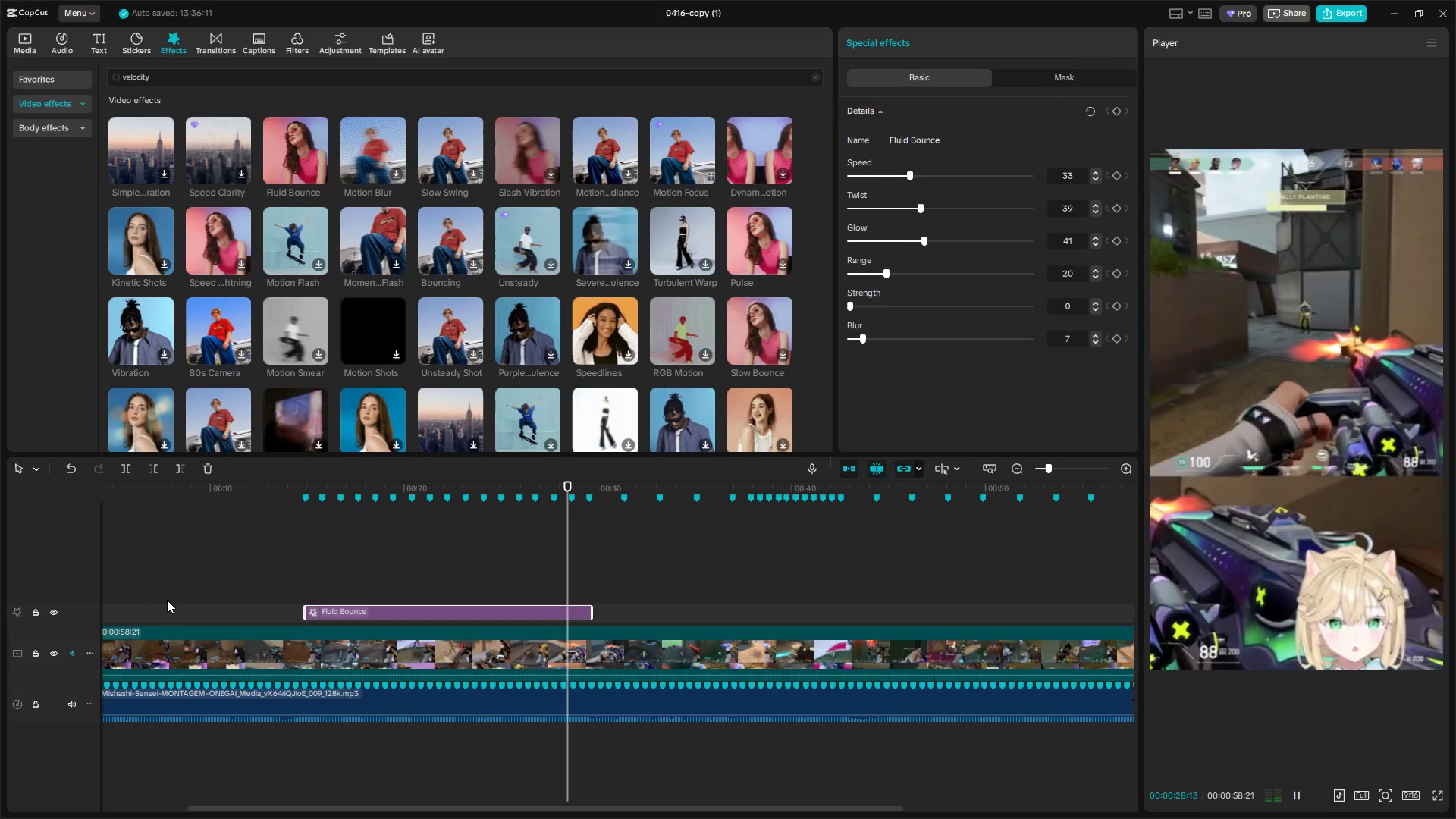 
wait(17.86)
 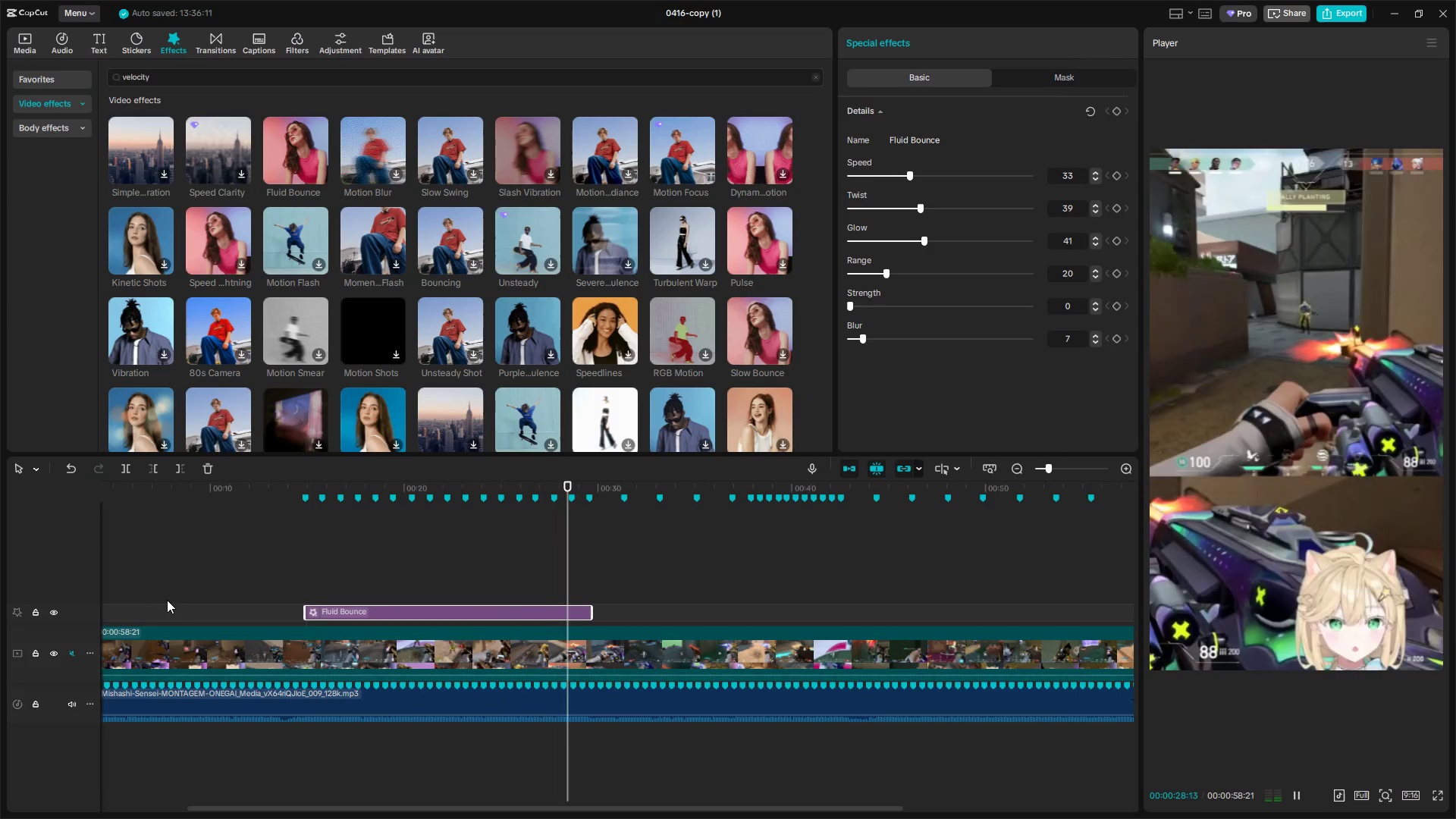 
left_click_drag(start_coordinate=[853, 306], to_coordinate=[858, 306])
 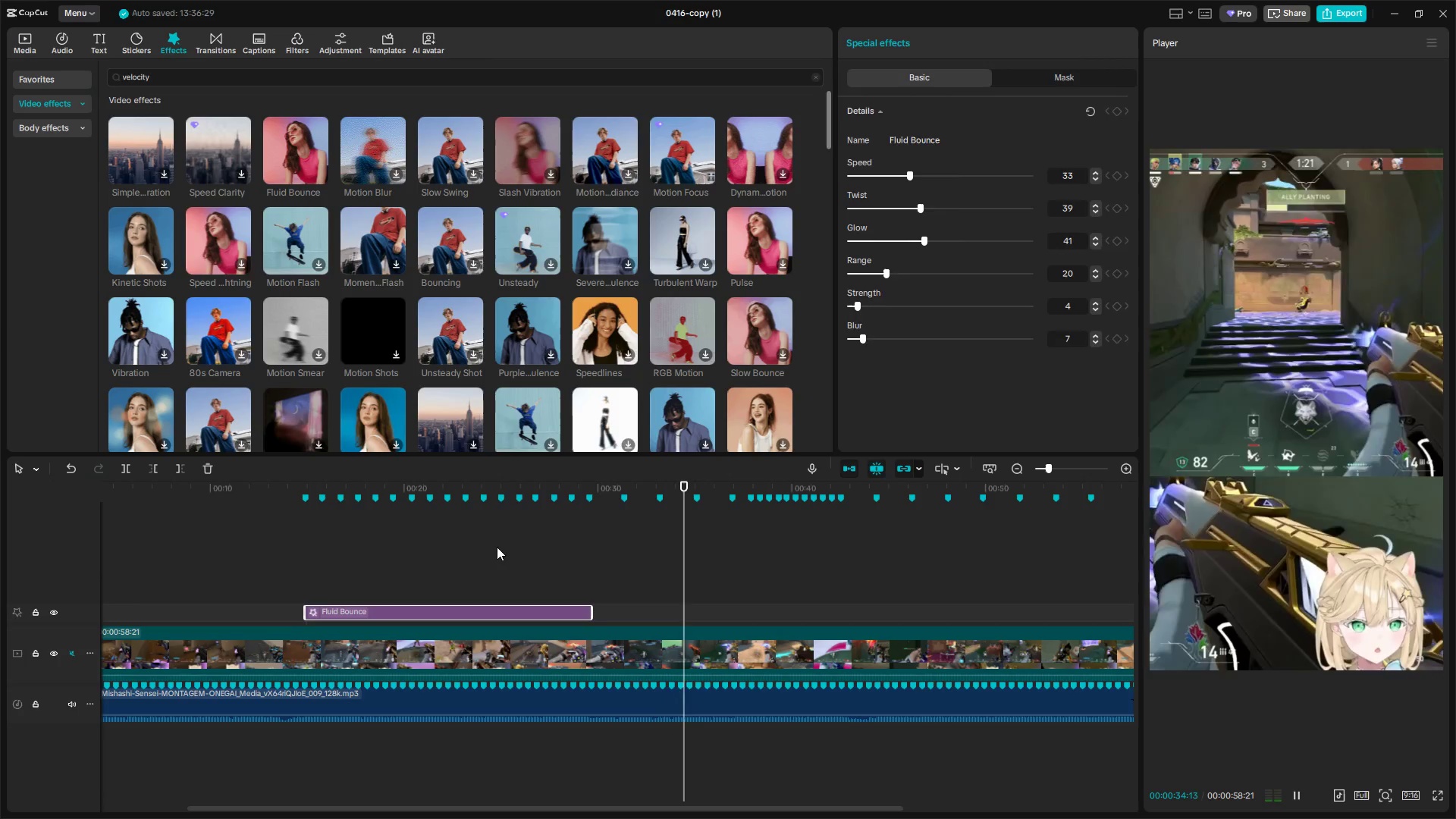 
key(Space)
 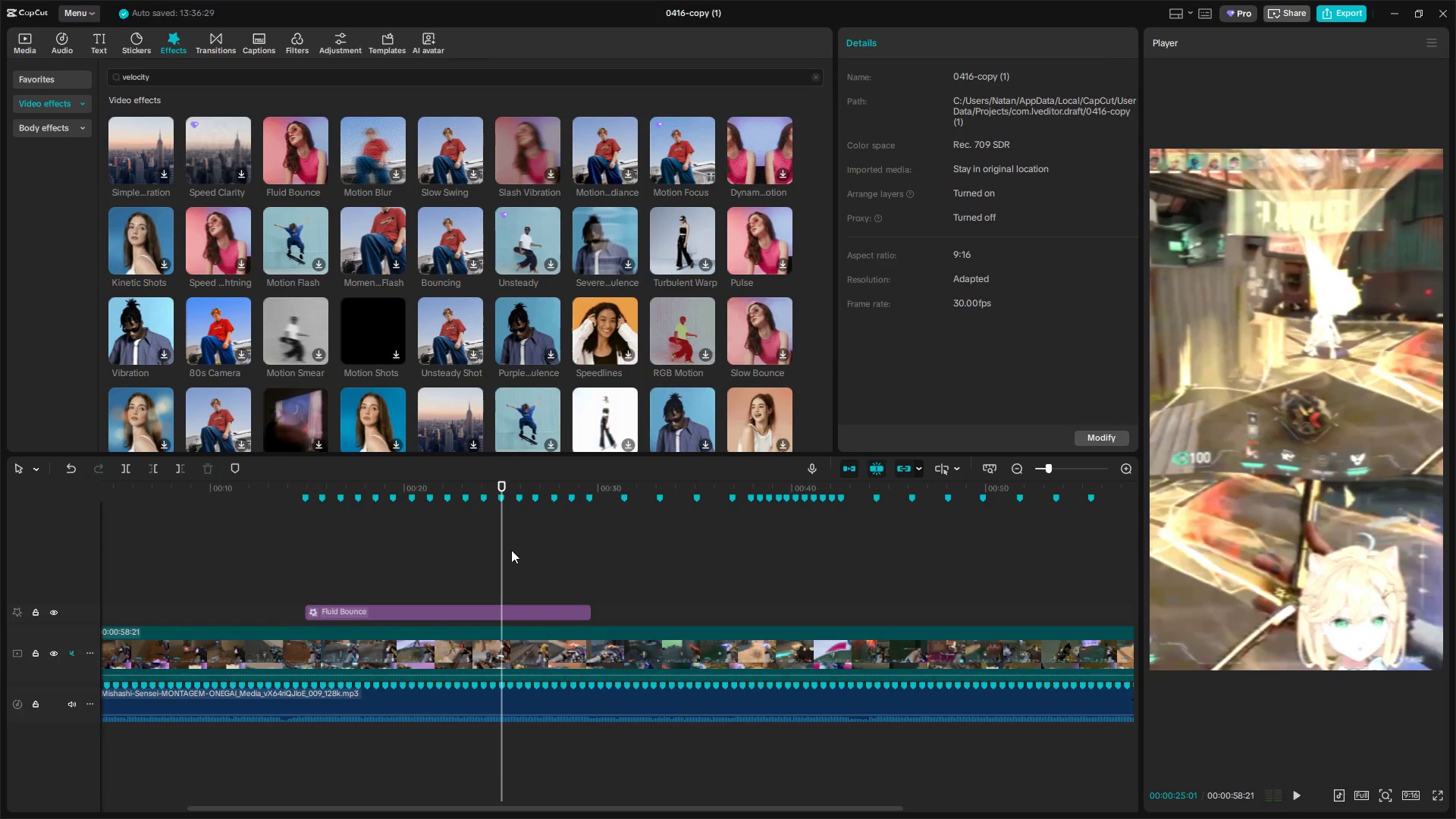 
key(Space)
 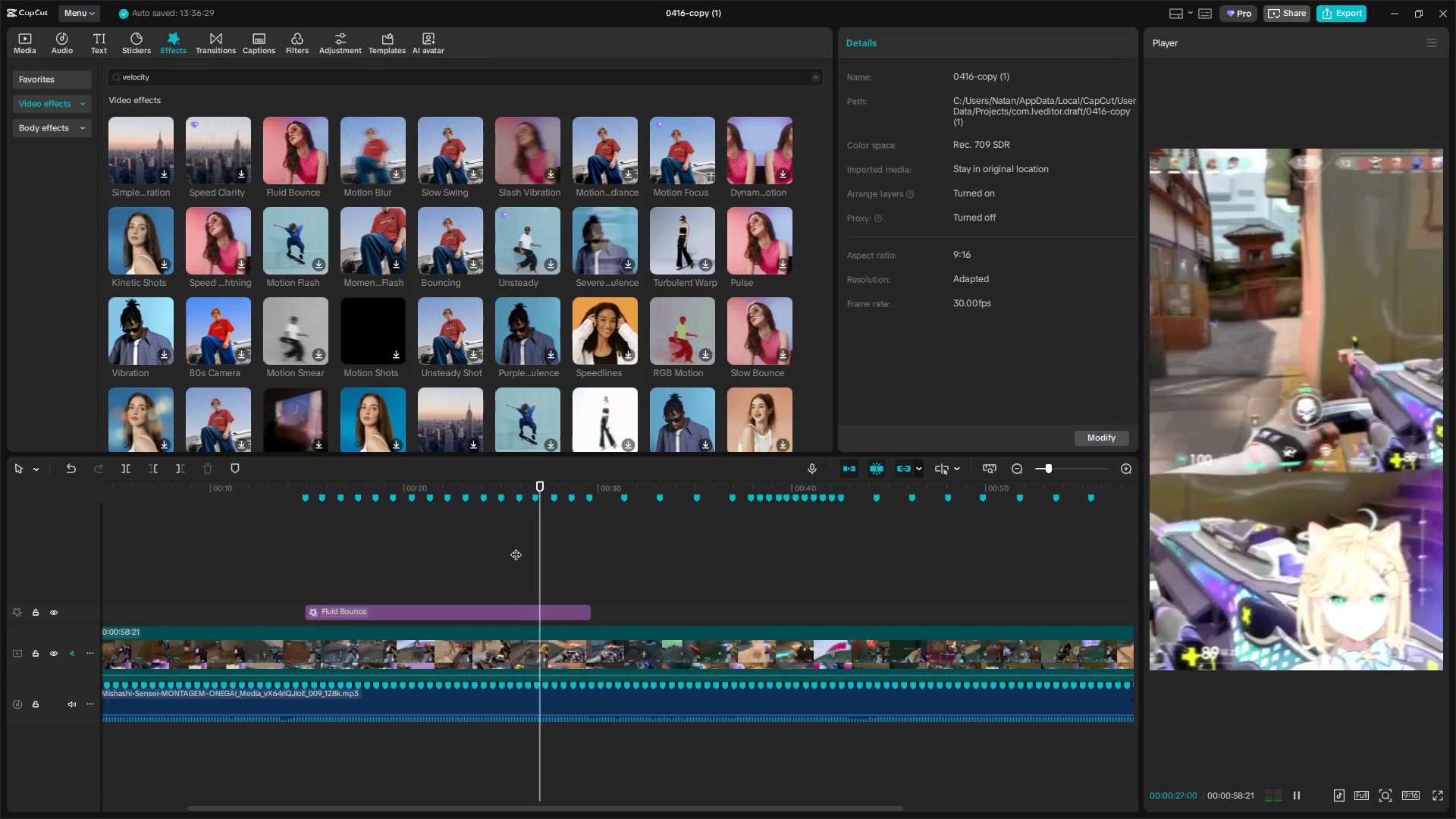 
key(Space)
 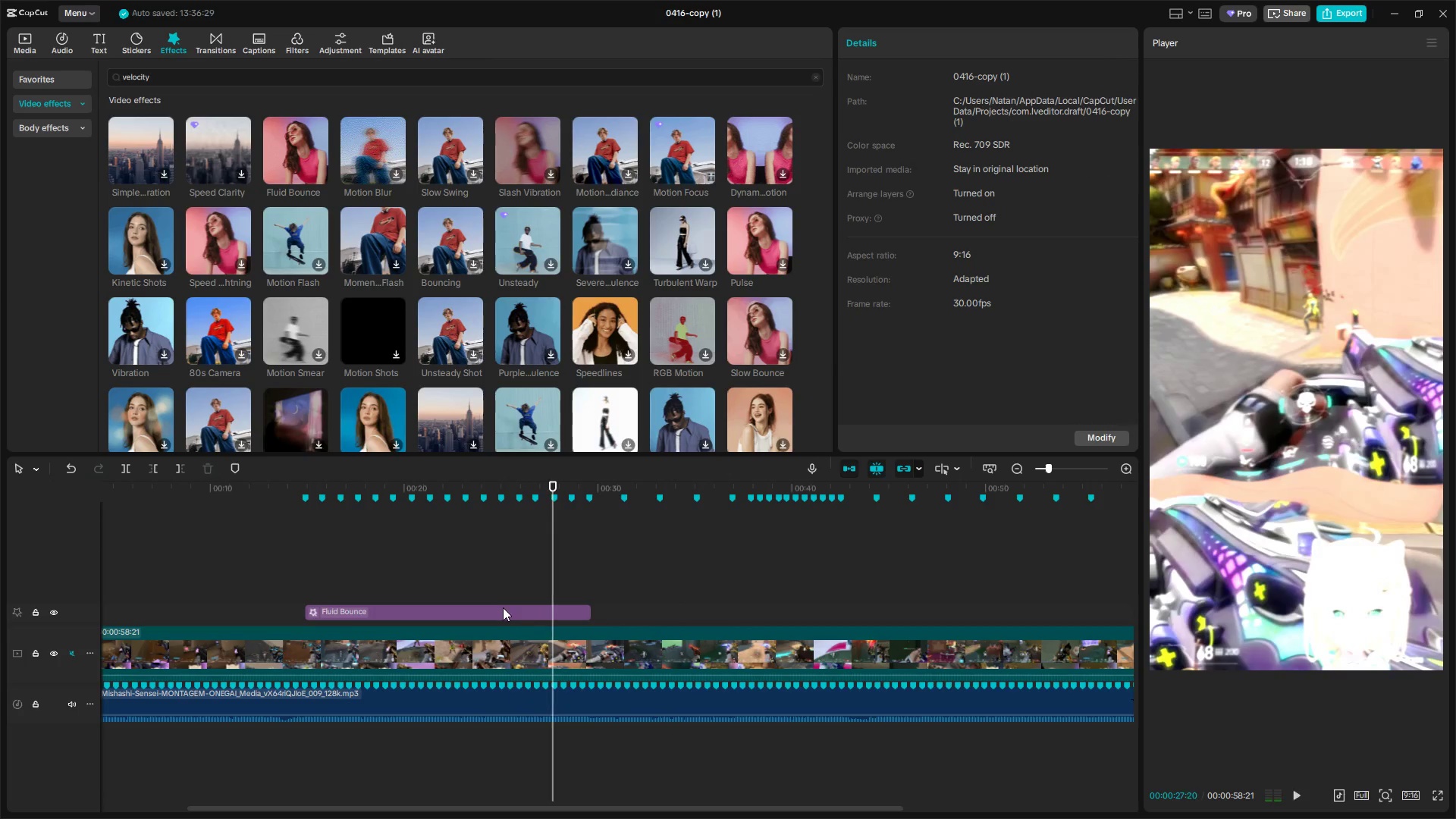 
left_click([502, 607])
 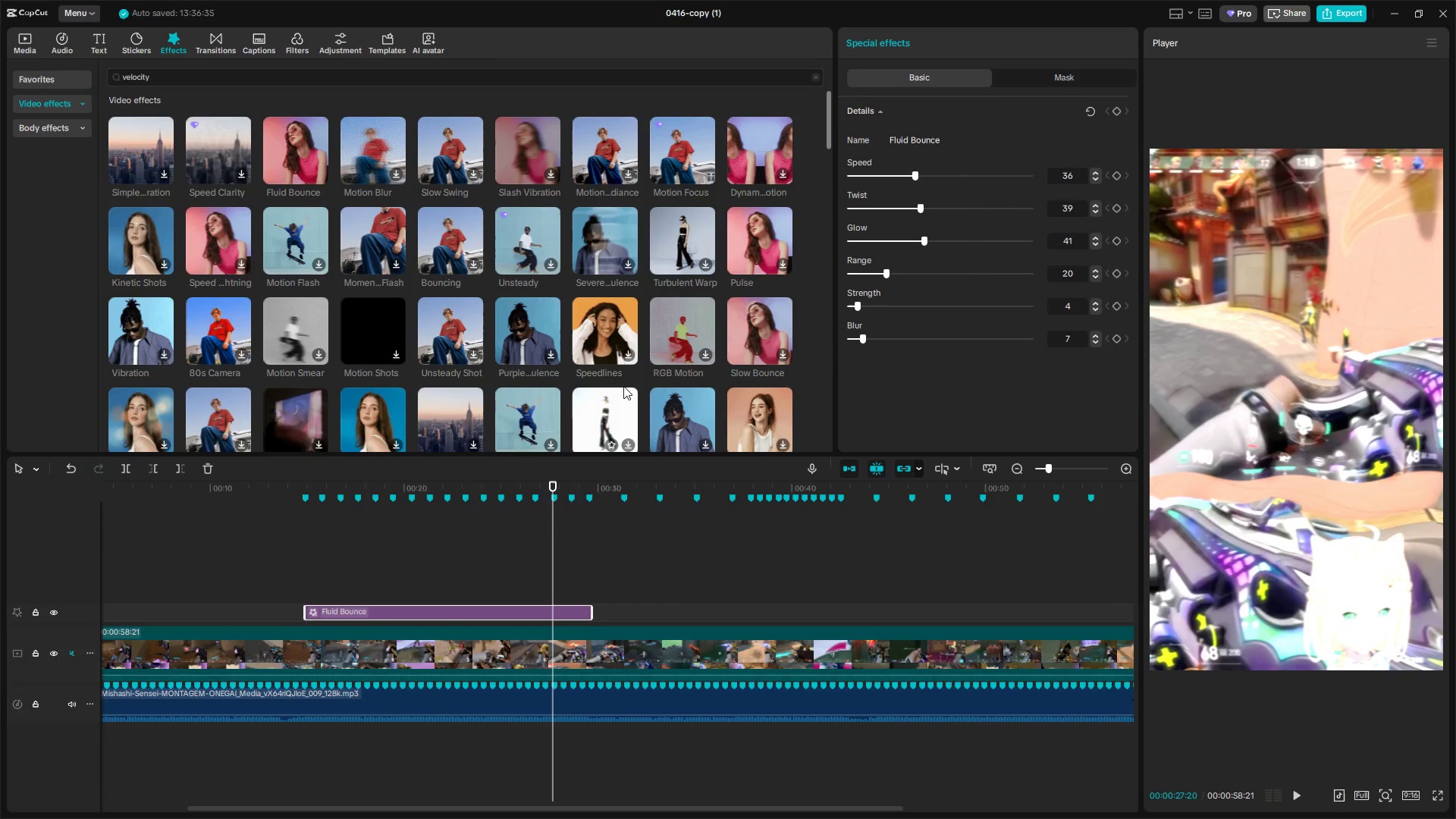 
key(Space)
 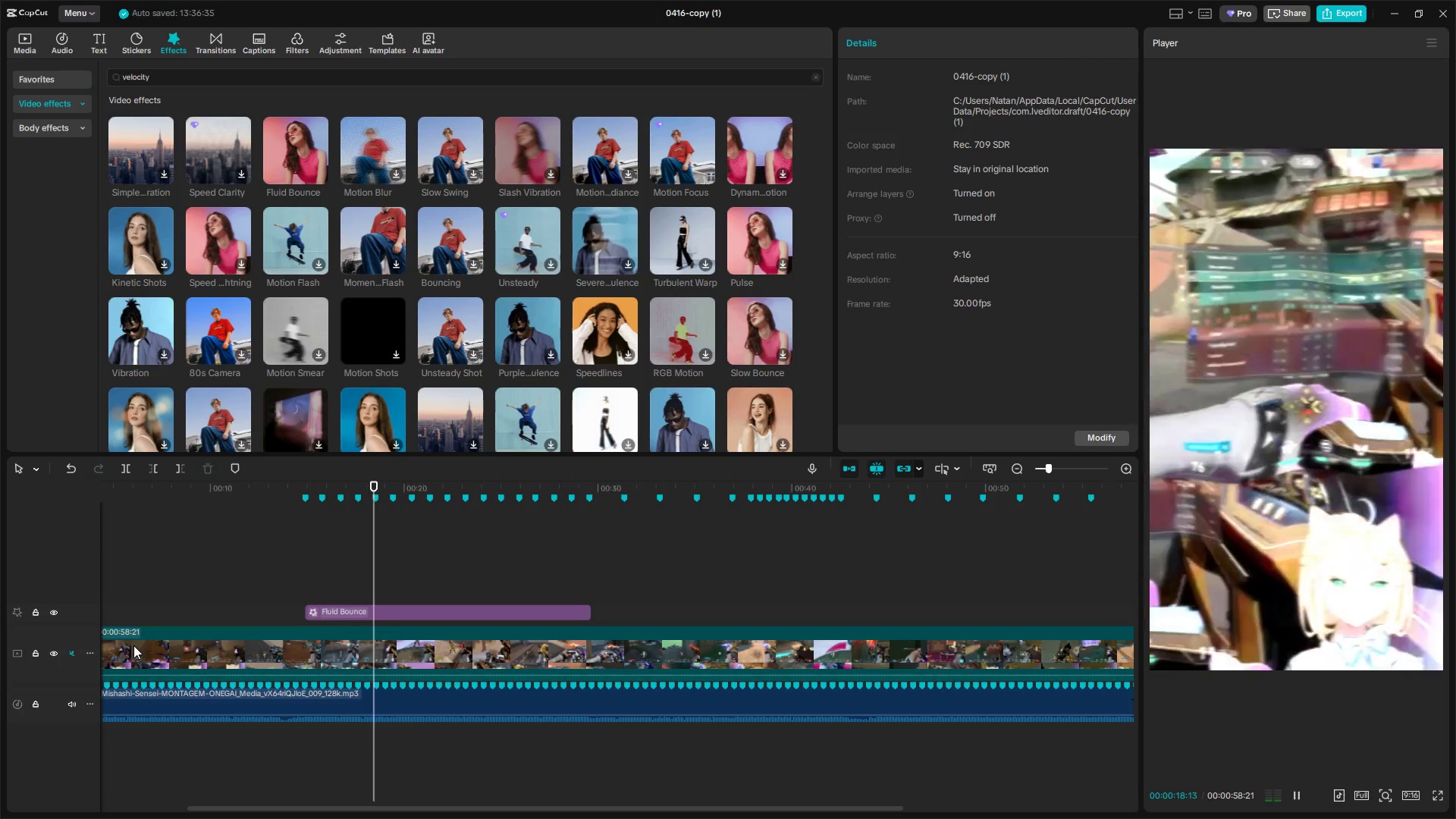 
wait(9.28)
 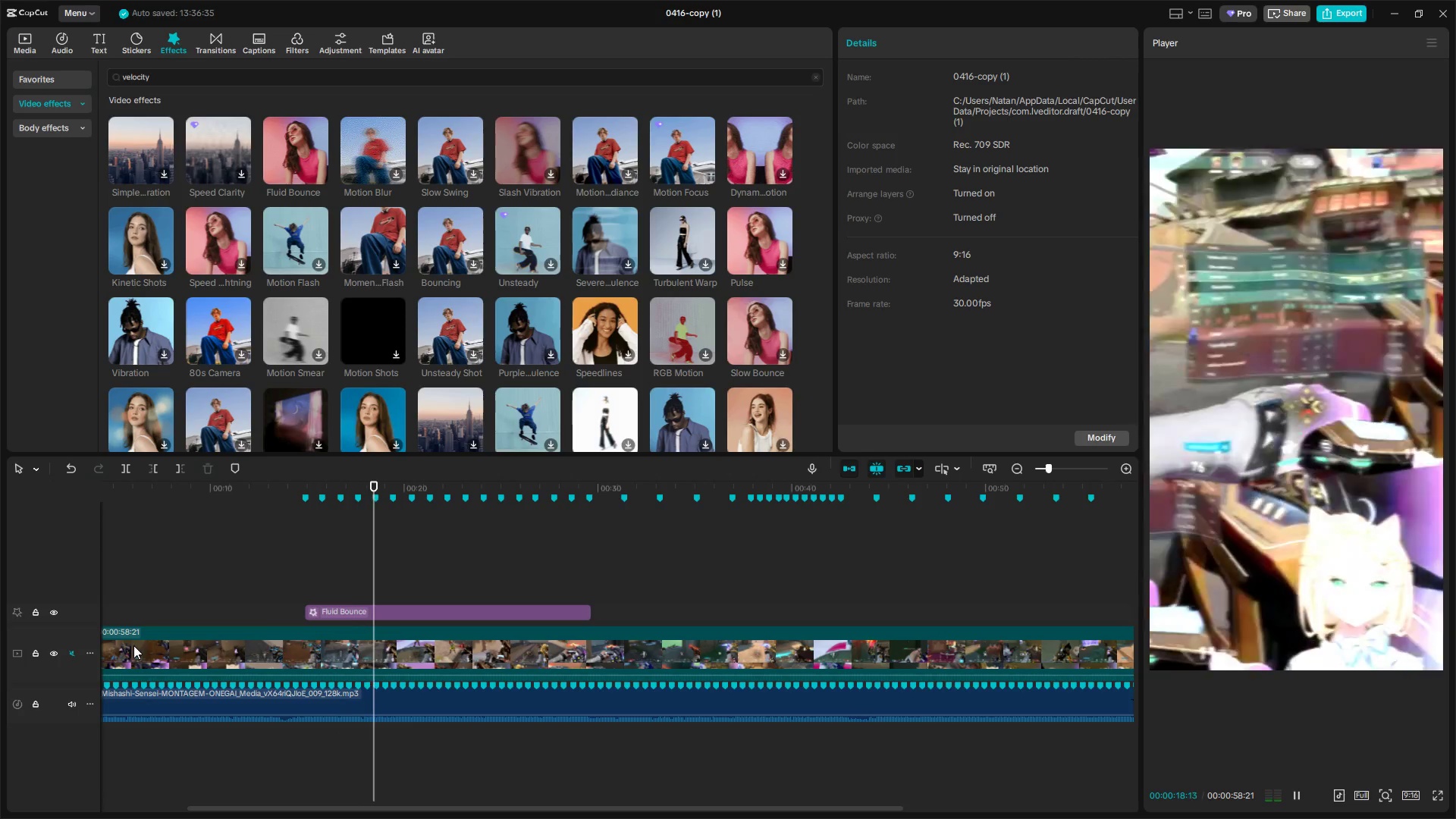 
mouse_move([748, 249])
 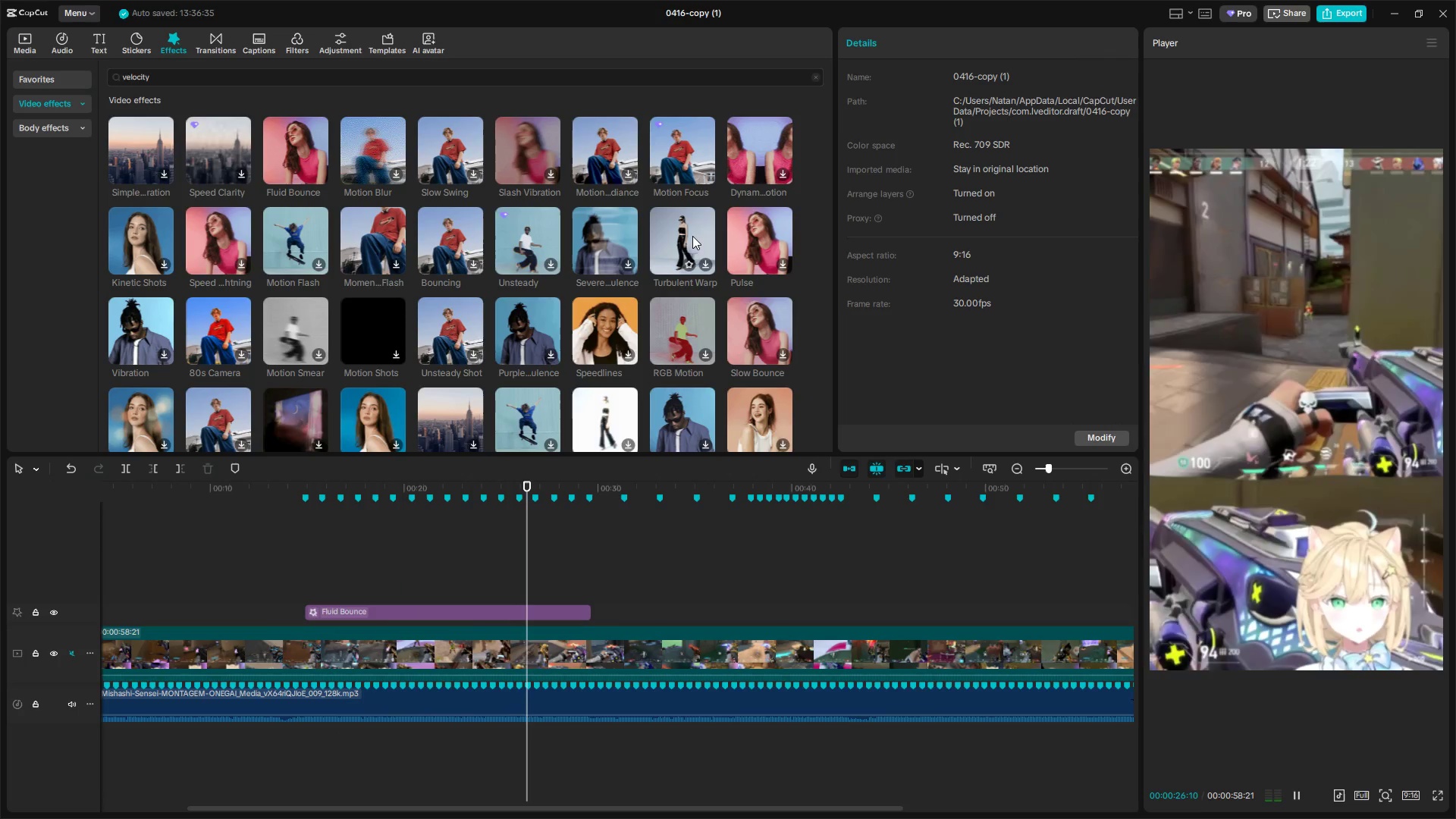 
key(Space)
 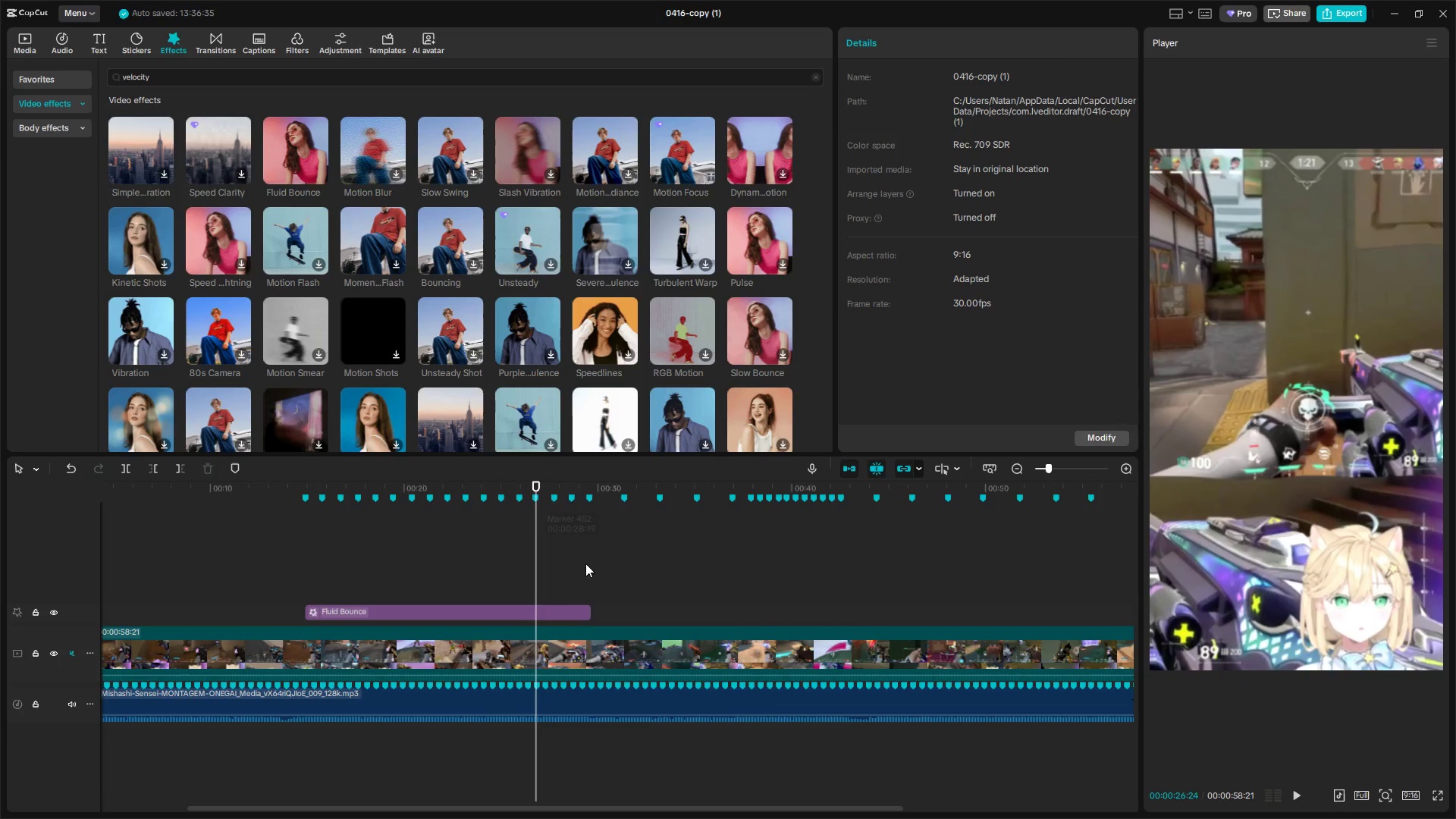 
key(Space)
 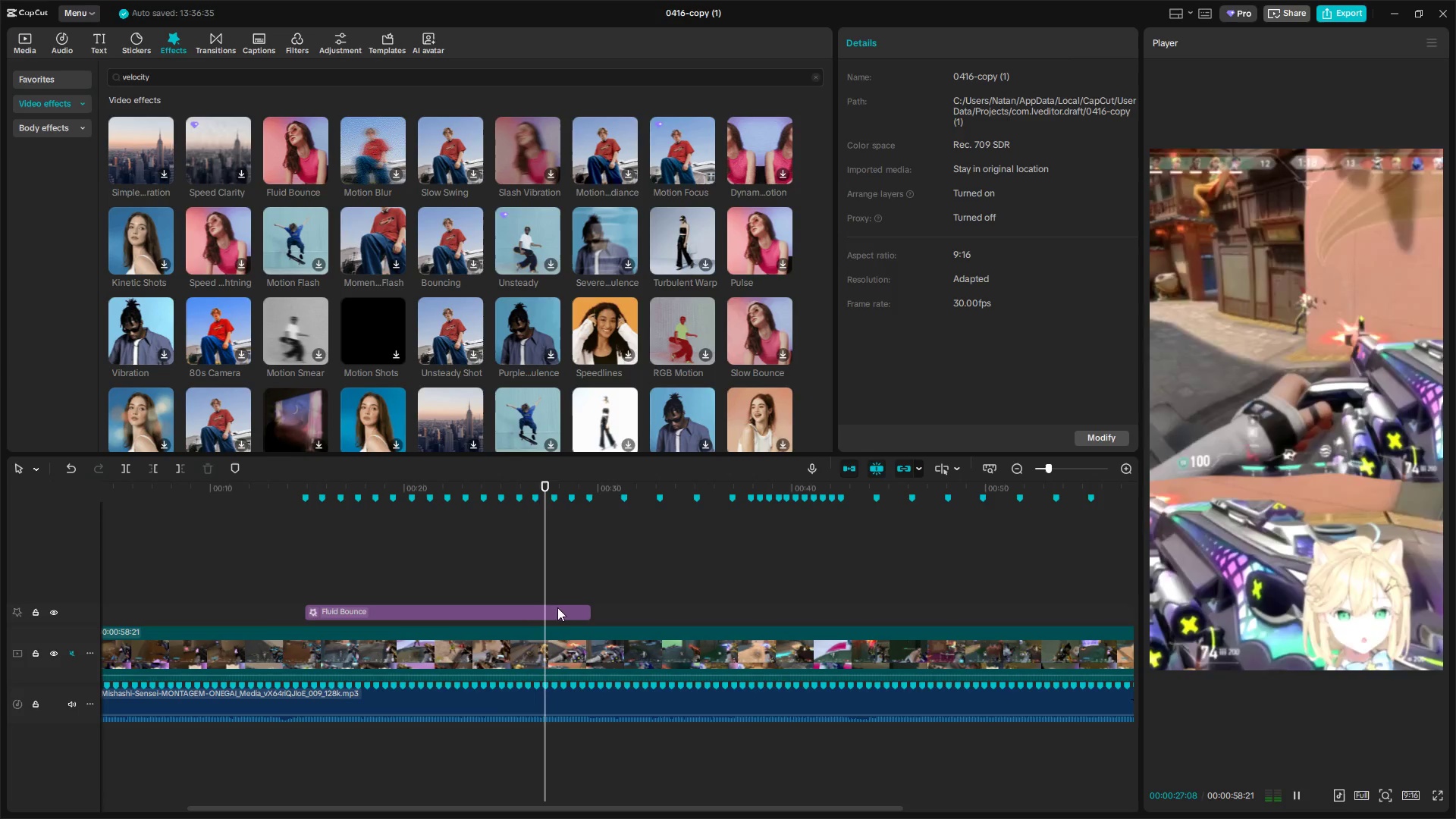 
left_click([557, 610])
 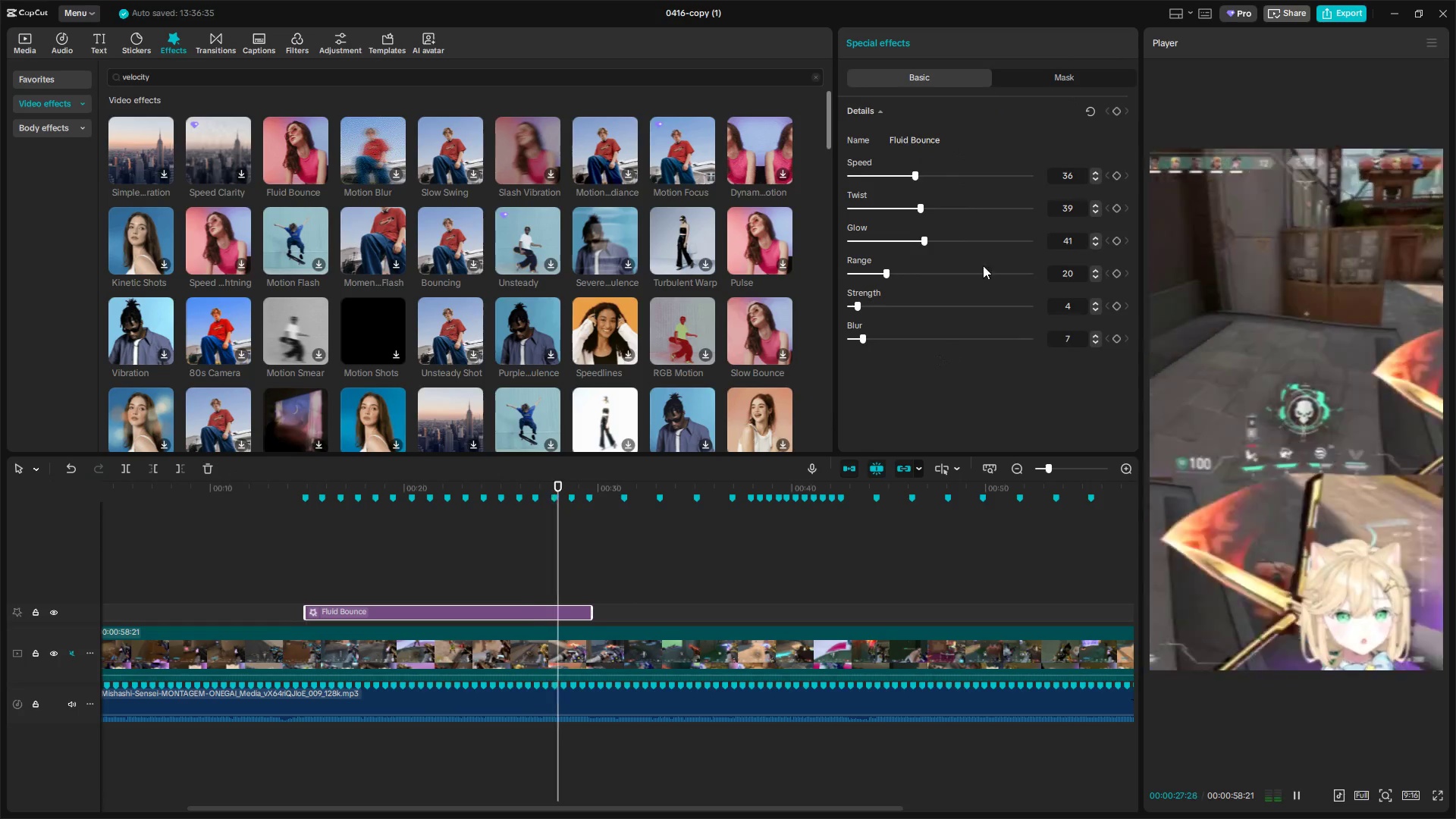 
key(Space)
 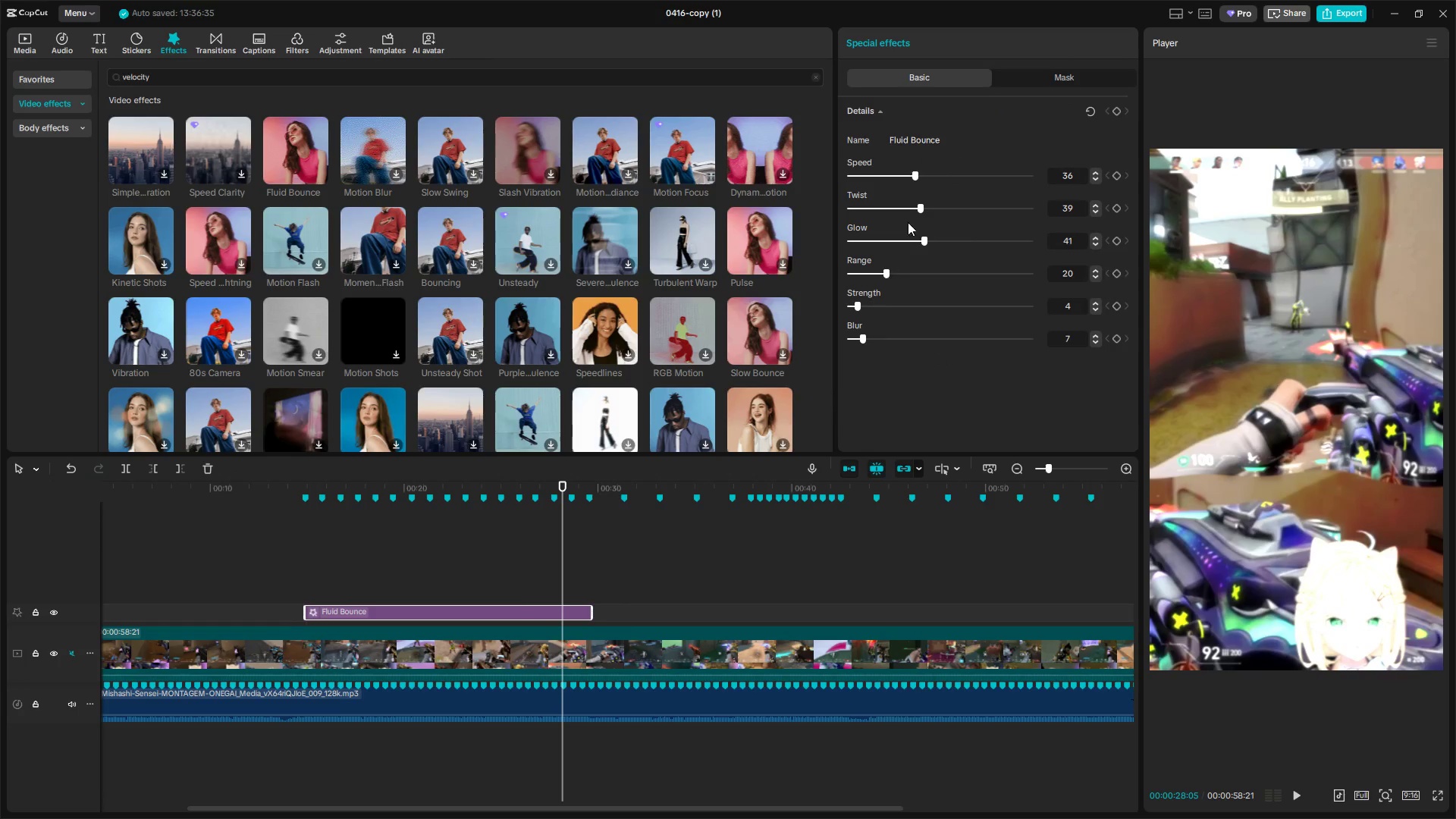 
left_click_drag(start_coordinate=[916, 207], to_coordinate=[756, 218])
 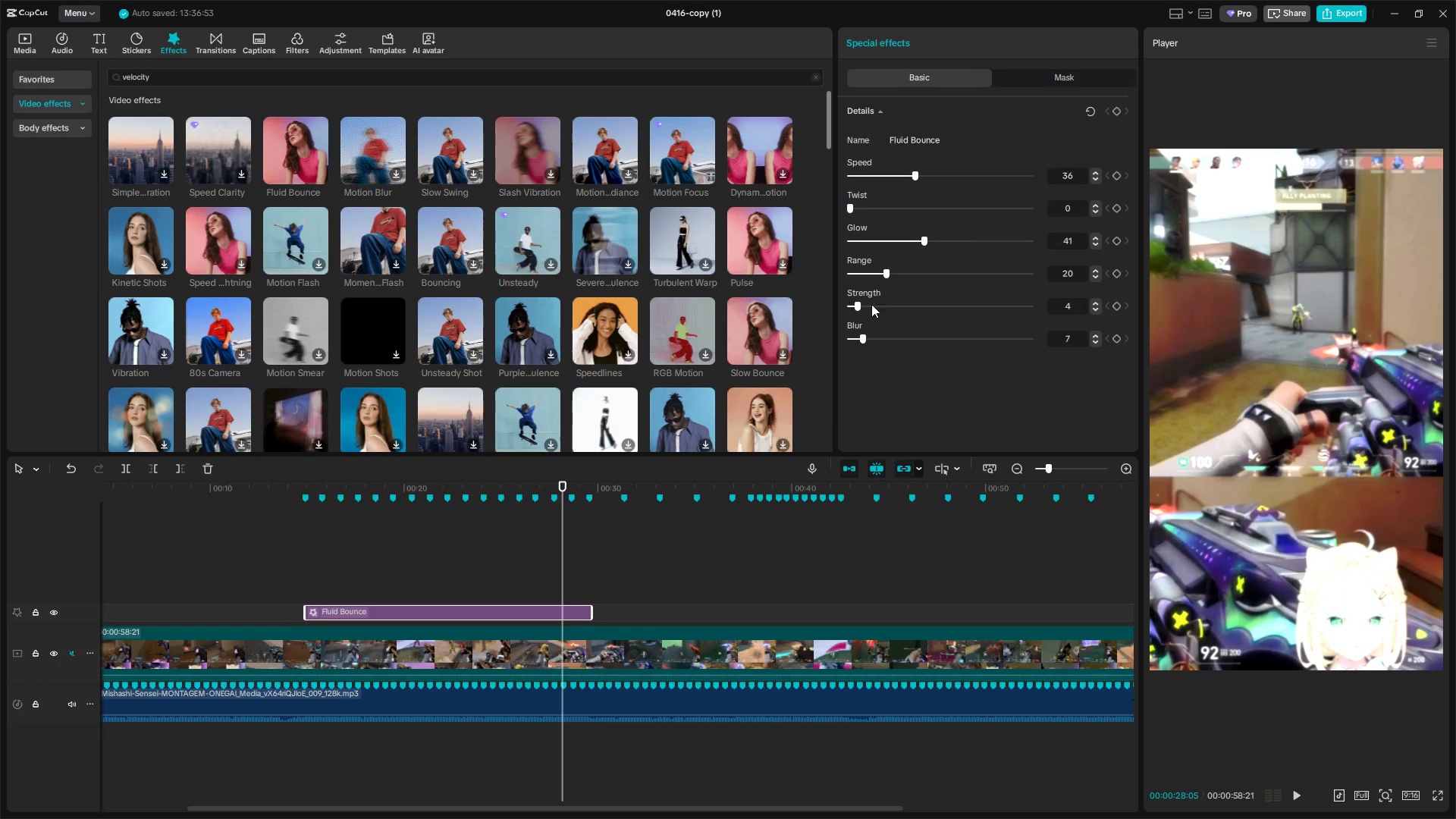 
key(Space)
 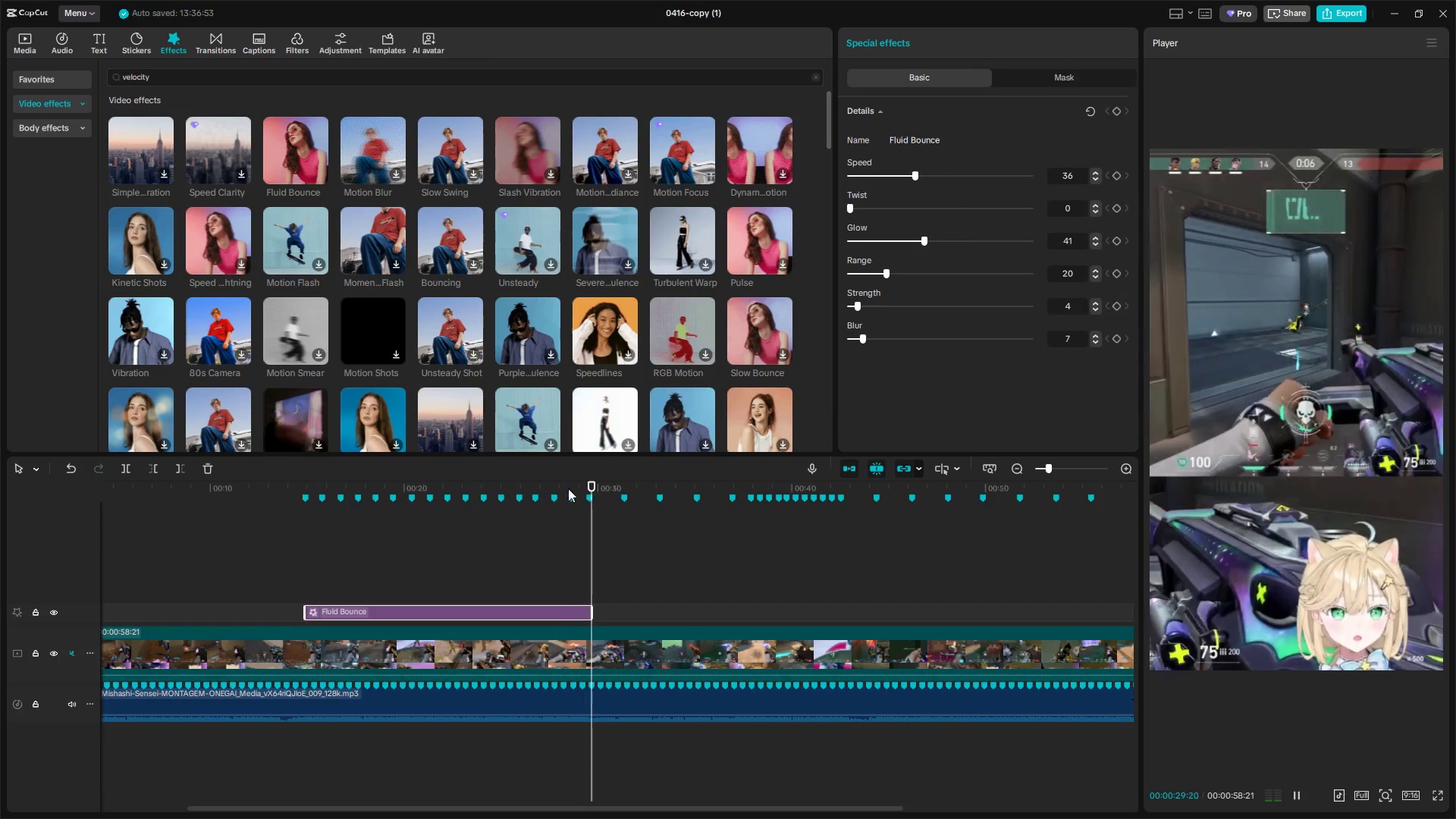 
left_click([340, 551])
 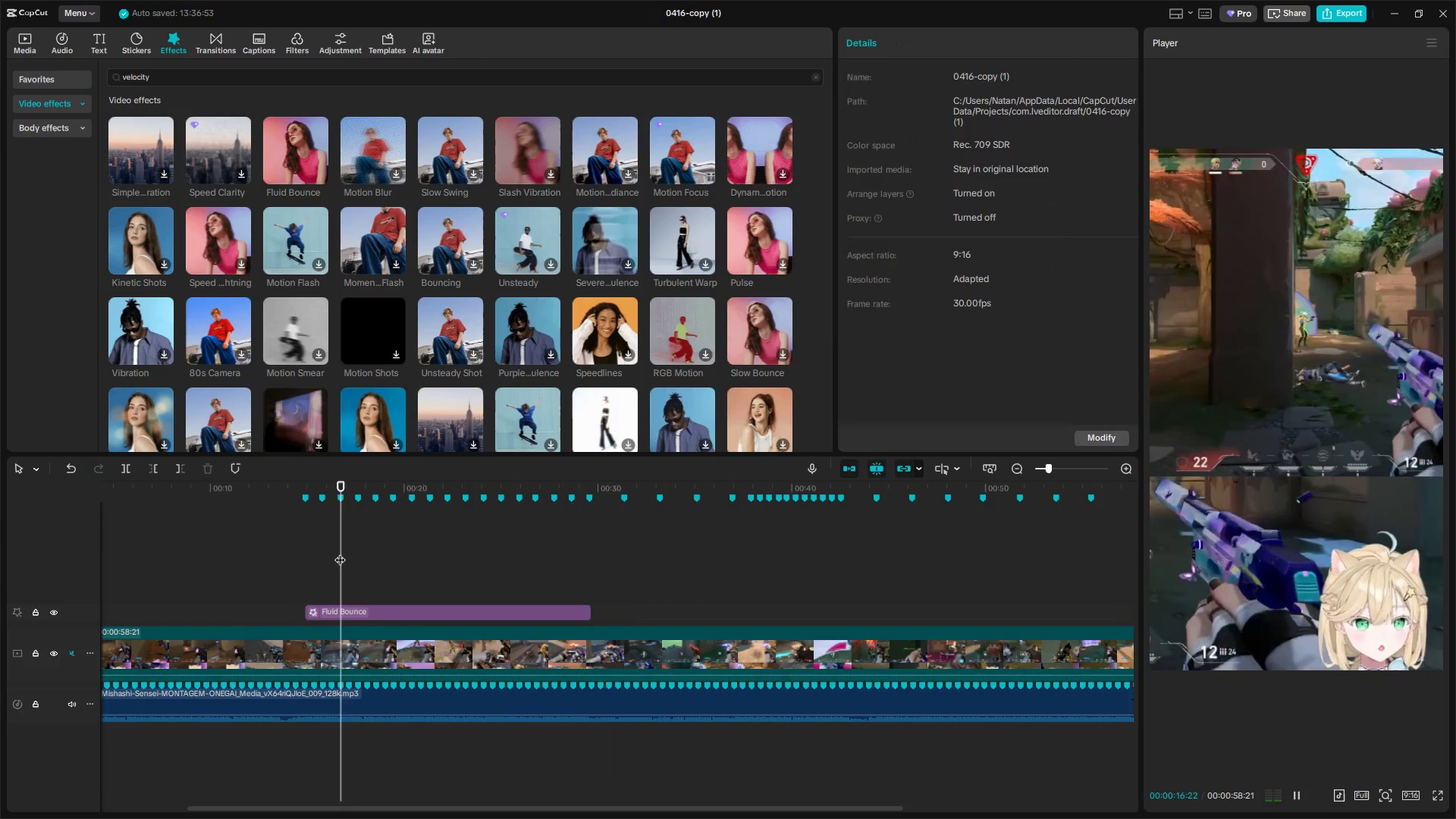 
left_click_drag(start_coordinate=[338, 553], to_coordinate=[304, 560])
 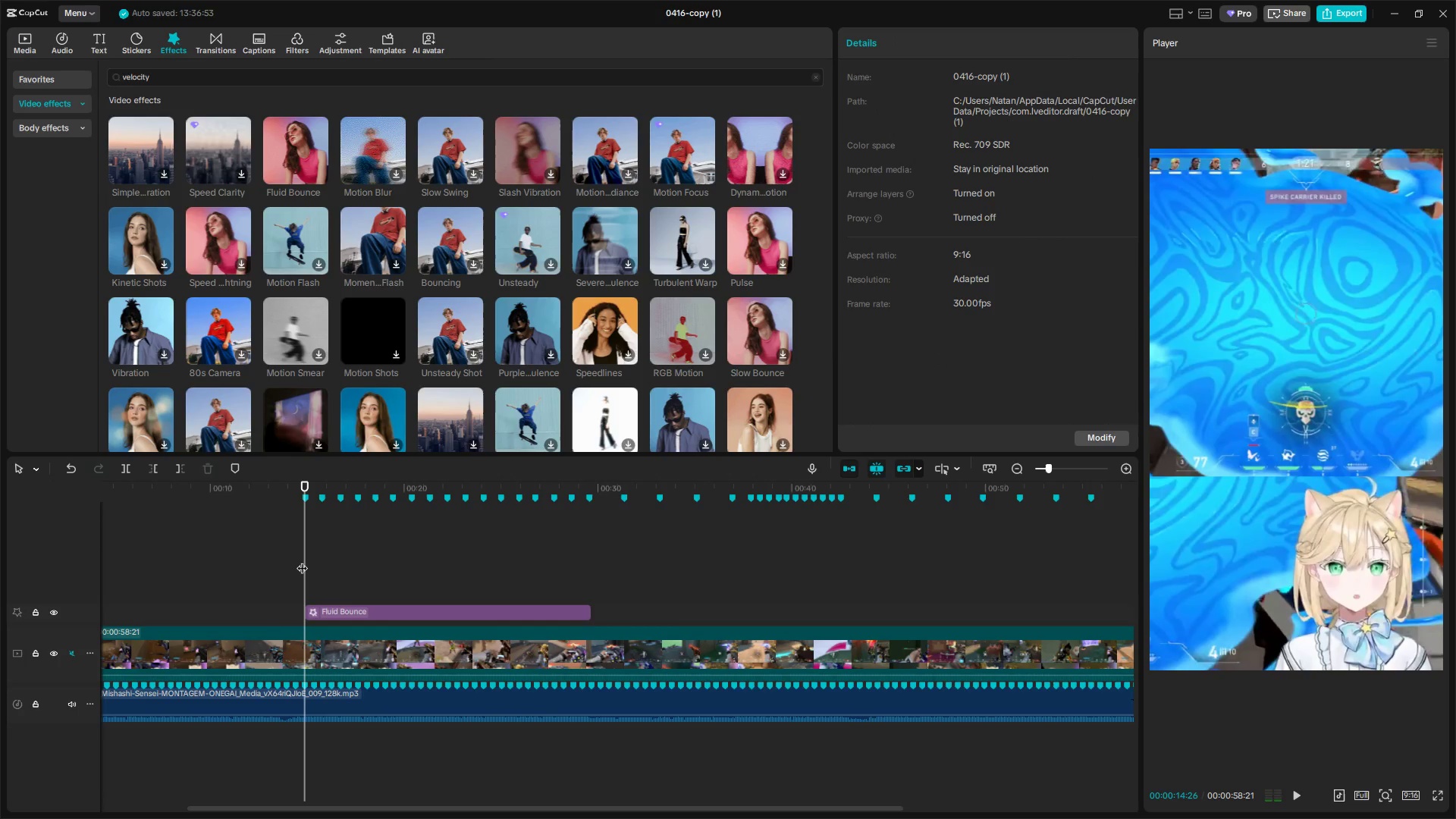 
key(Space)
 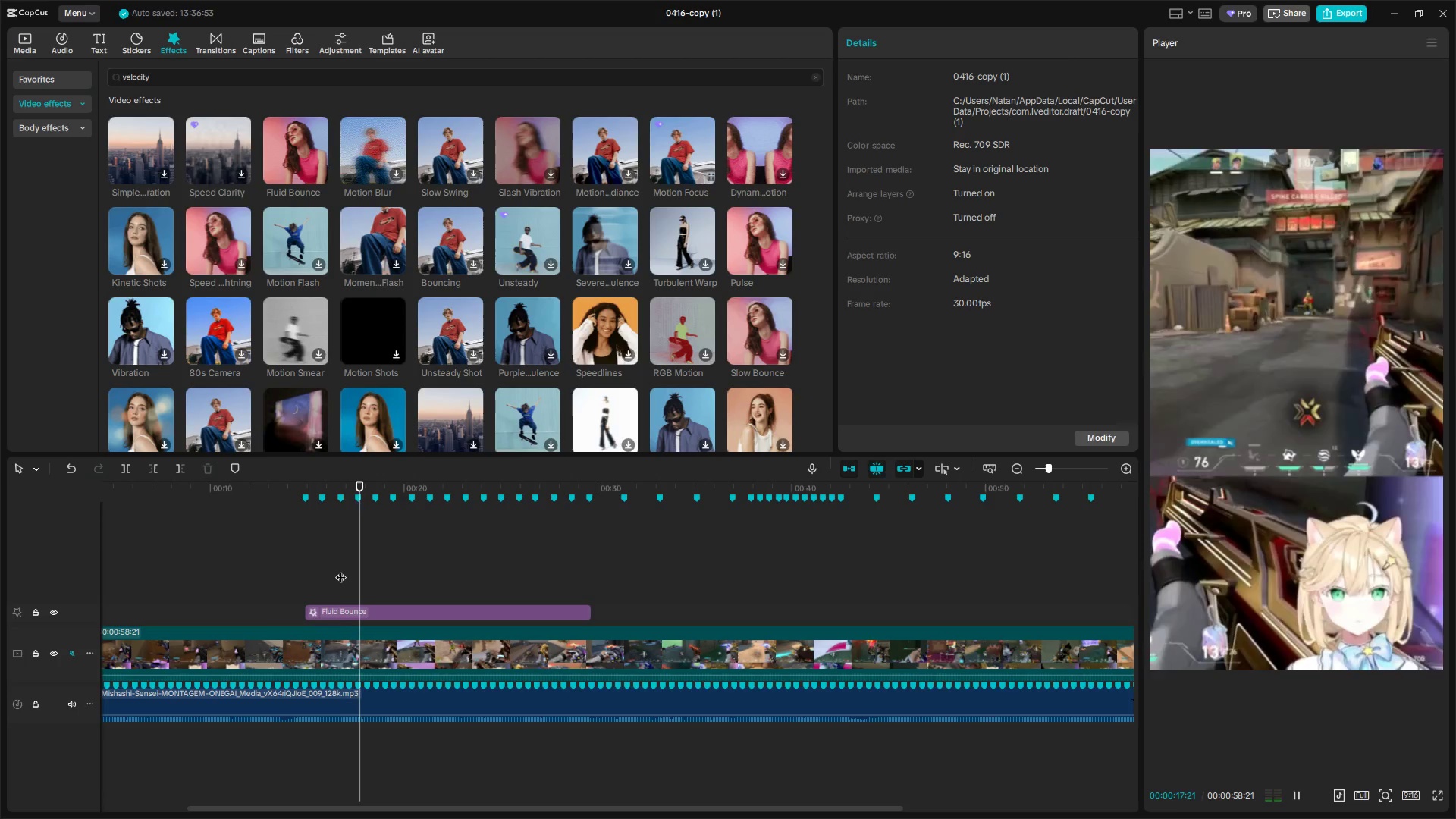 
left_click([433, 610])
 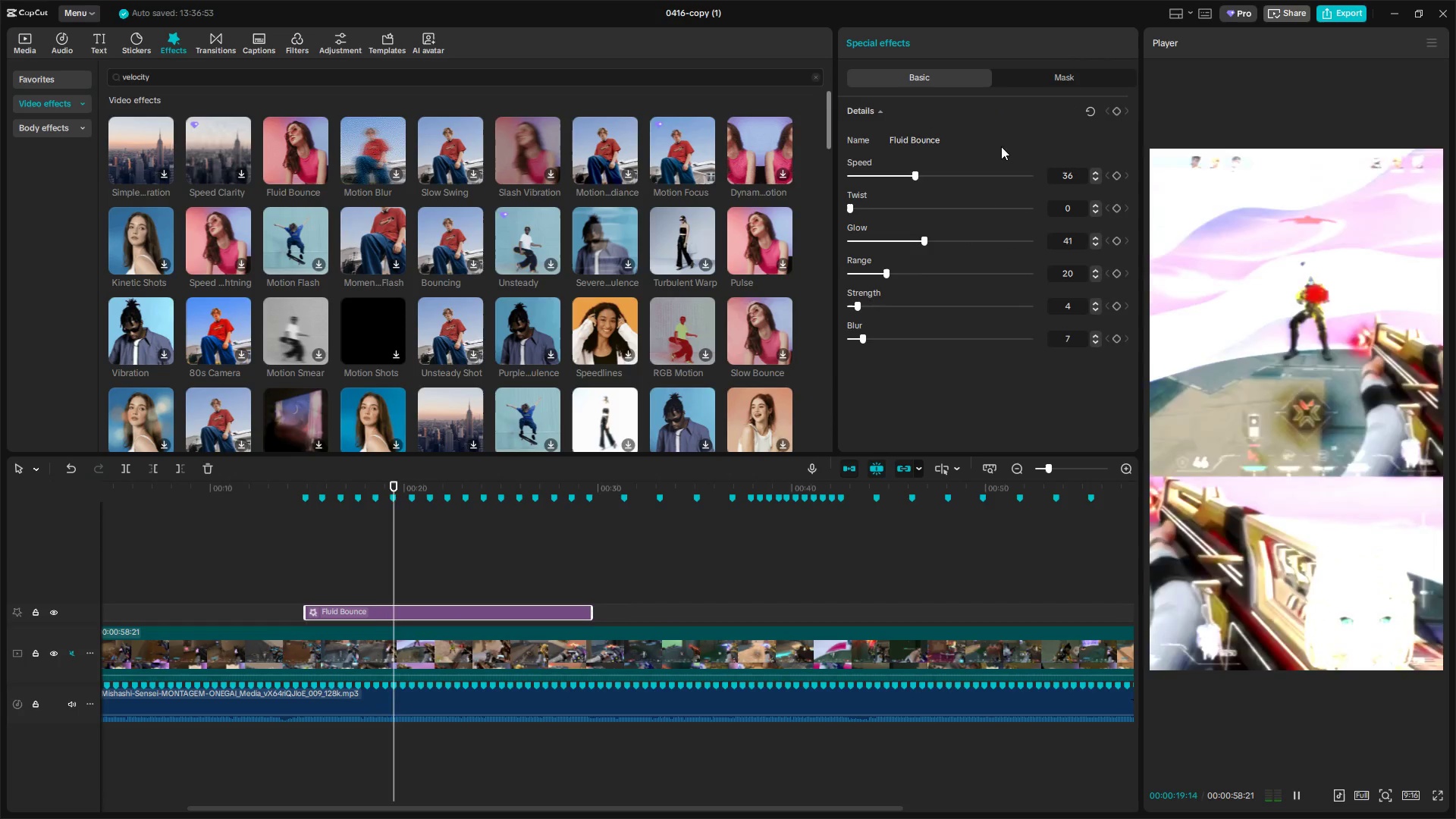 
left_click_drag(start_coordinate=[918, 176], to_coordinate=[928, 177])
 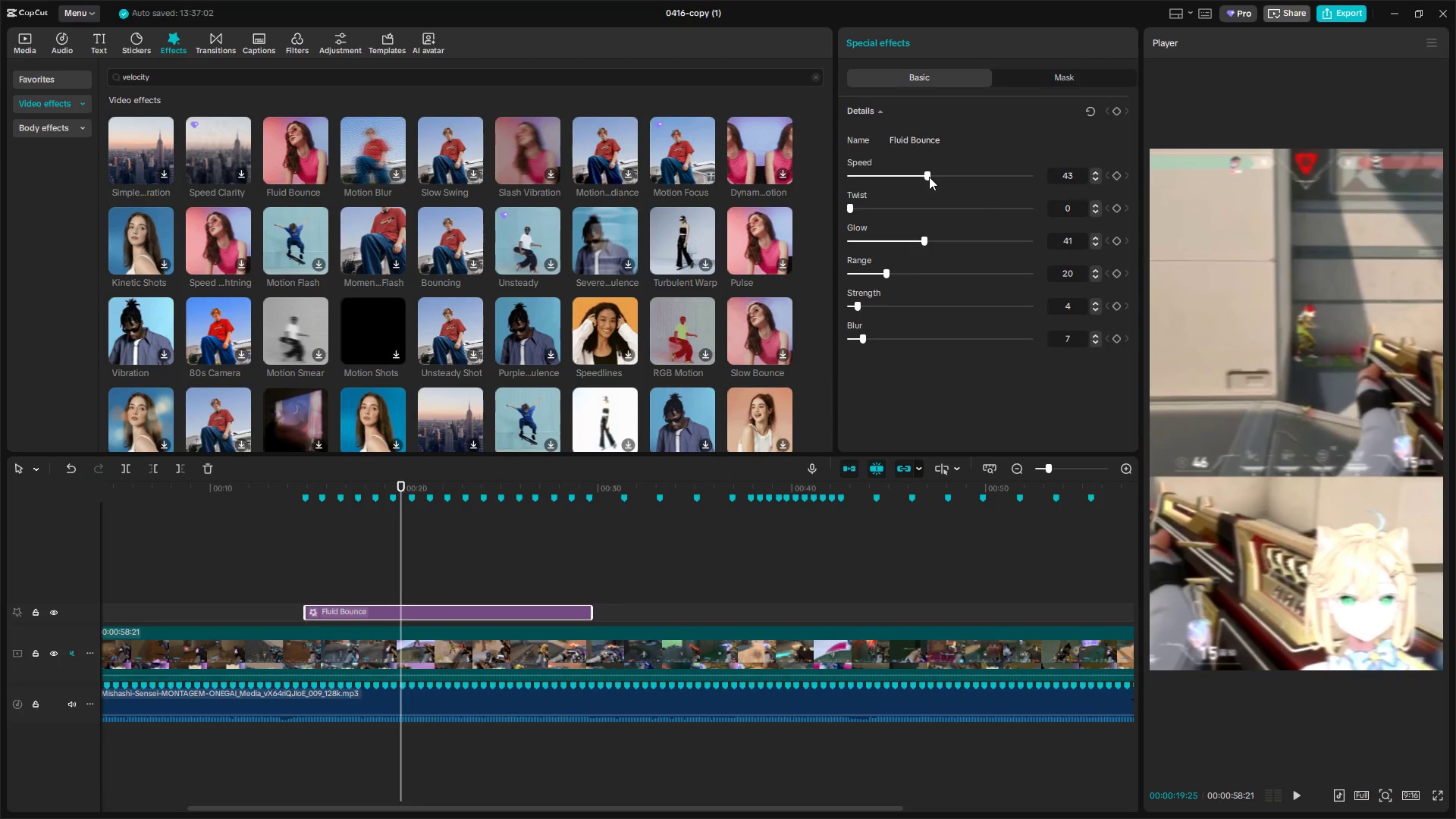 
key(Space)
 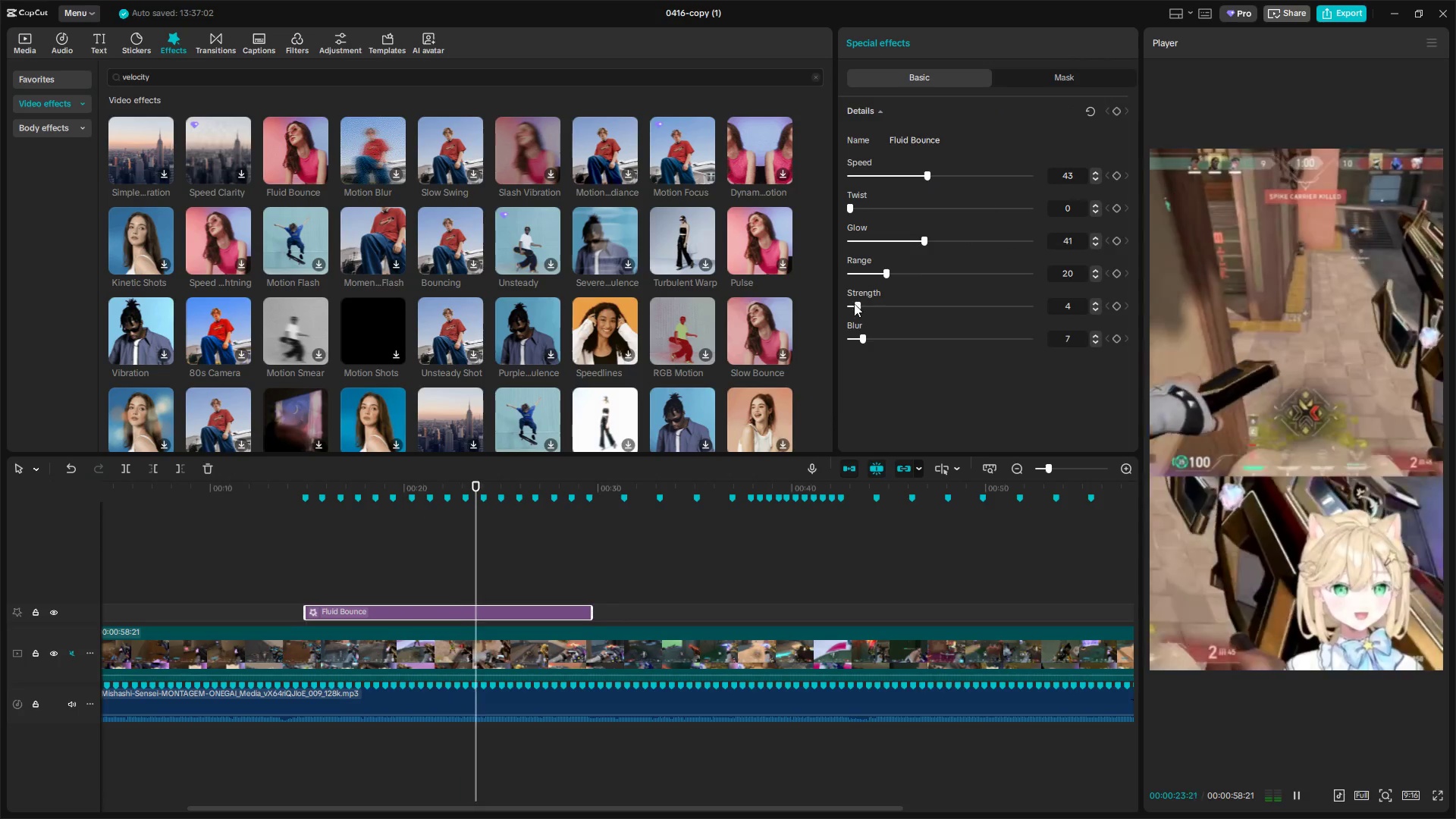 
wait(5.22)
 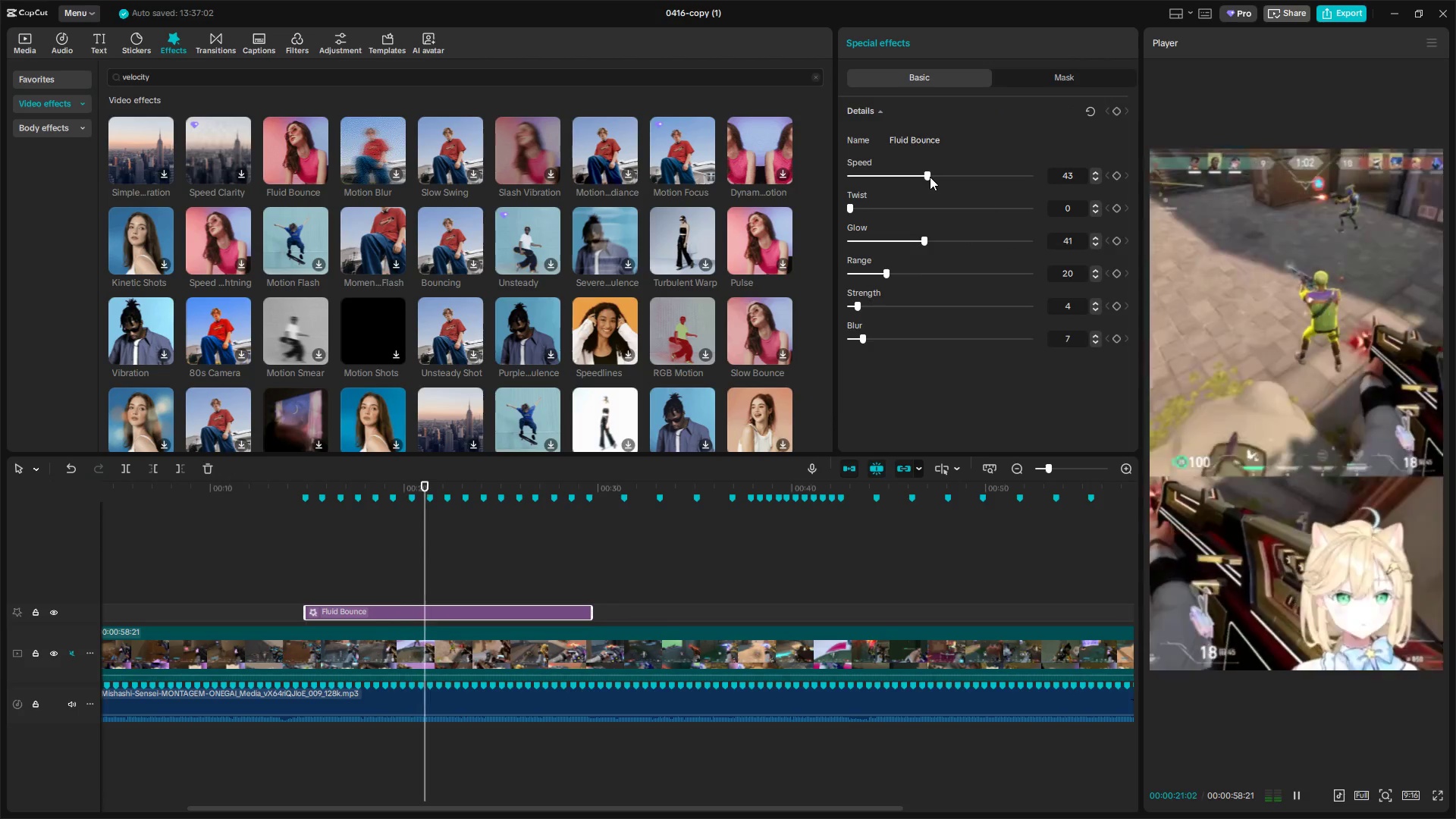 
key(Space)
 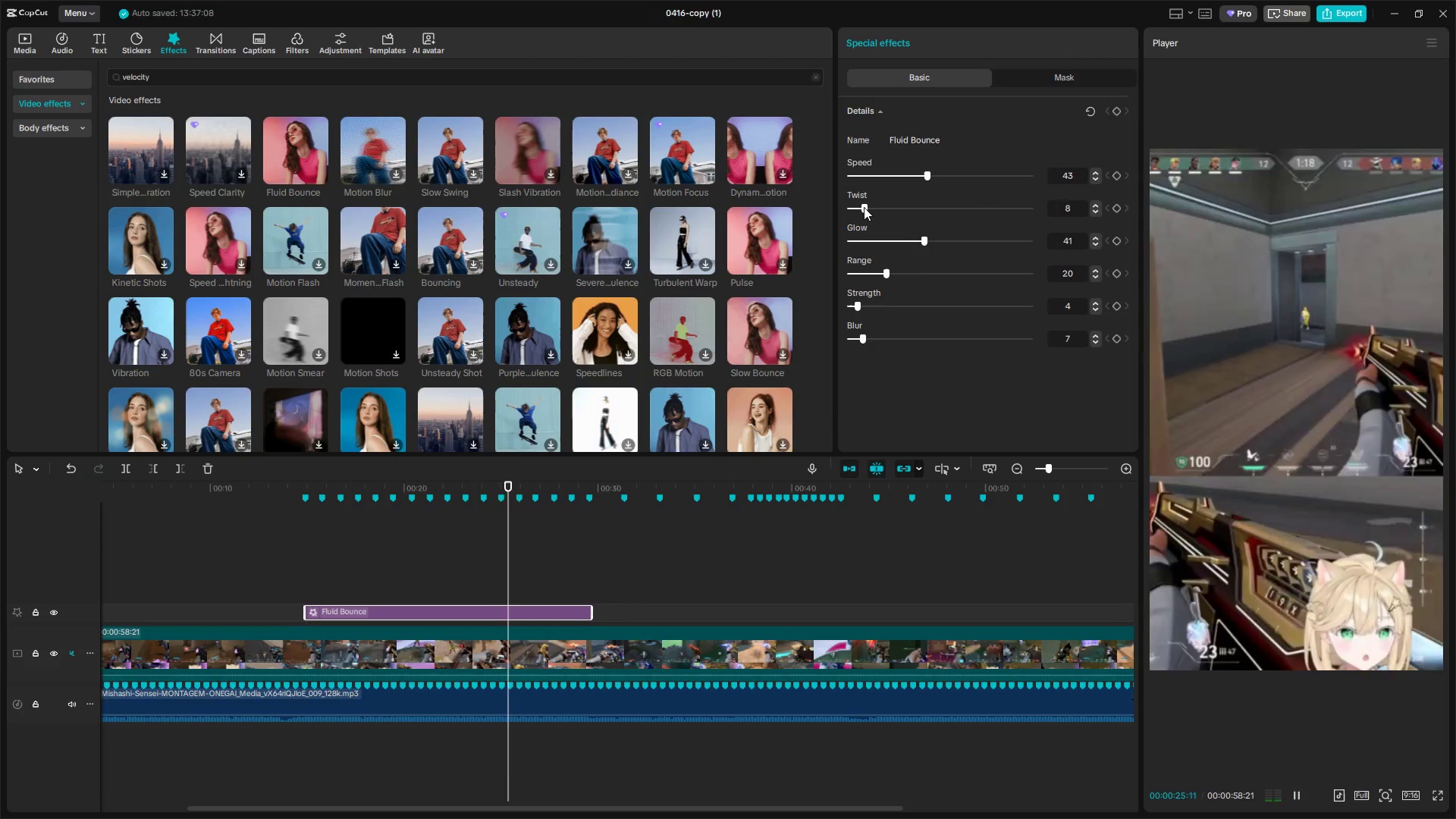 
key(Space)
 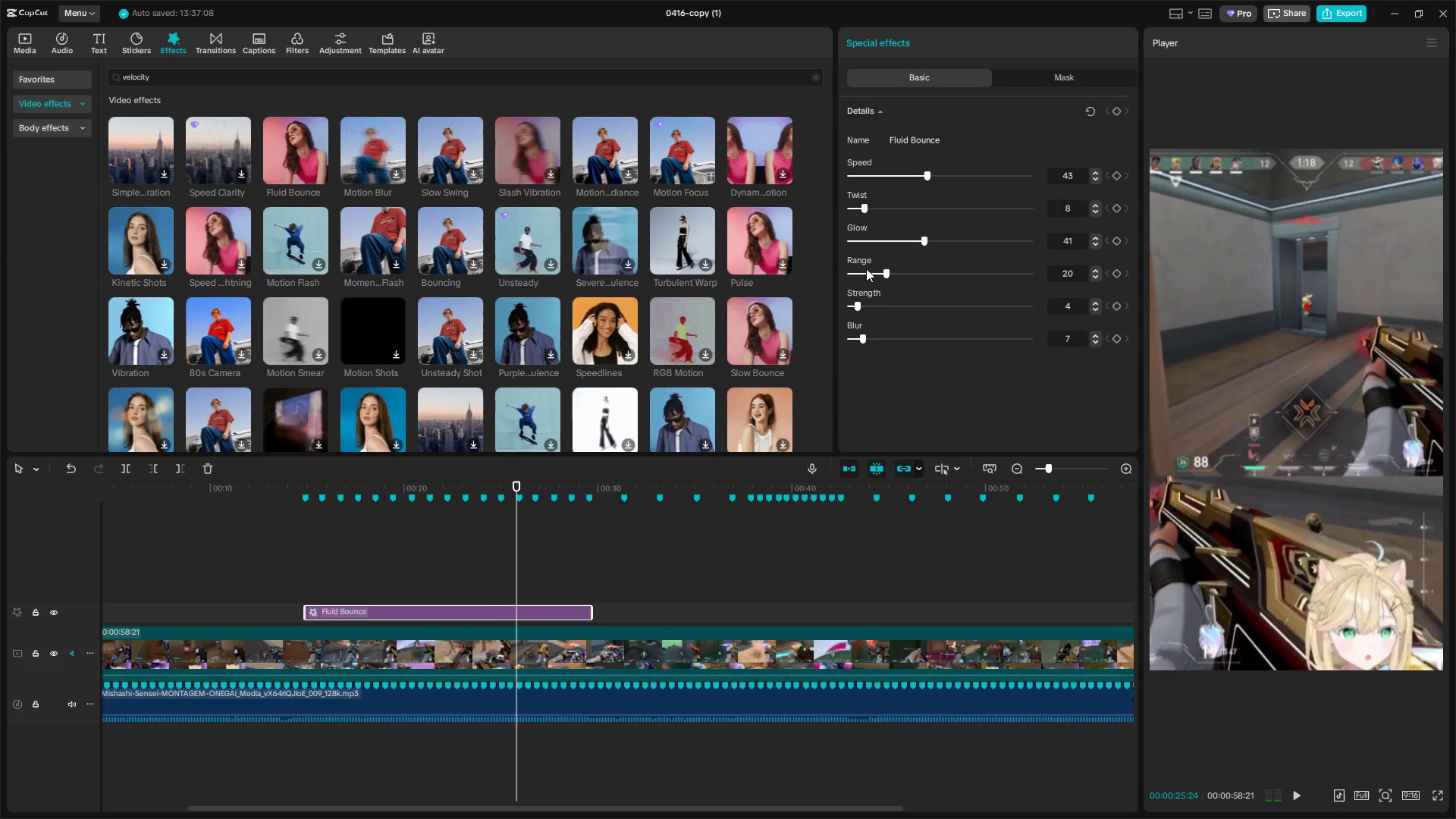 
key(Space)
 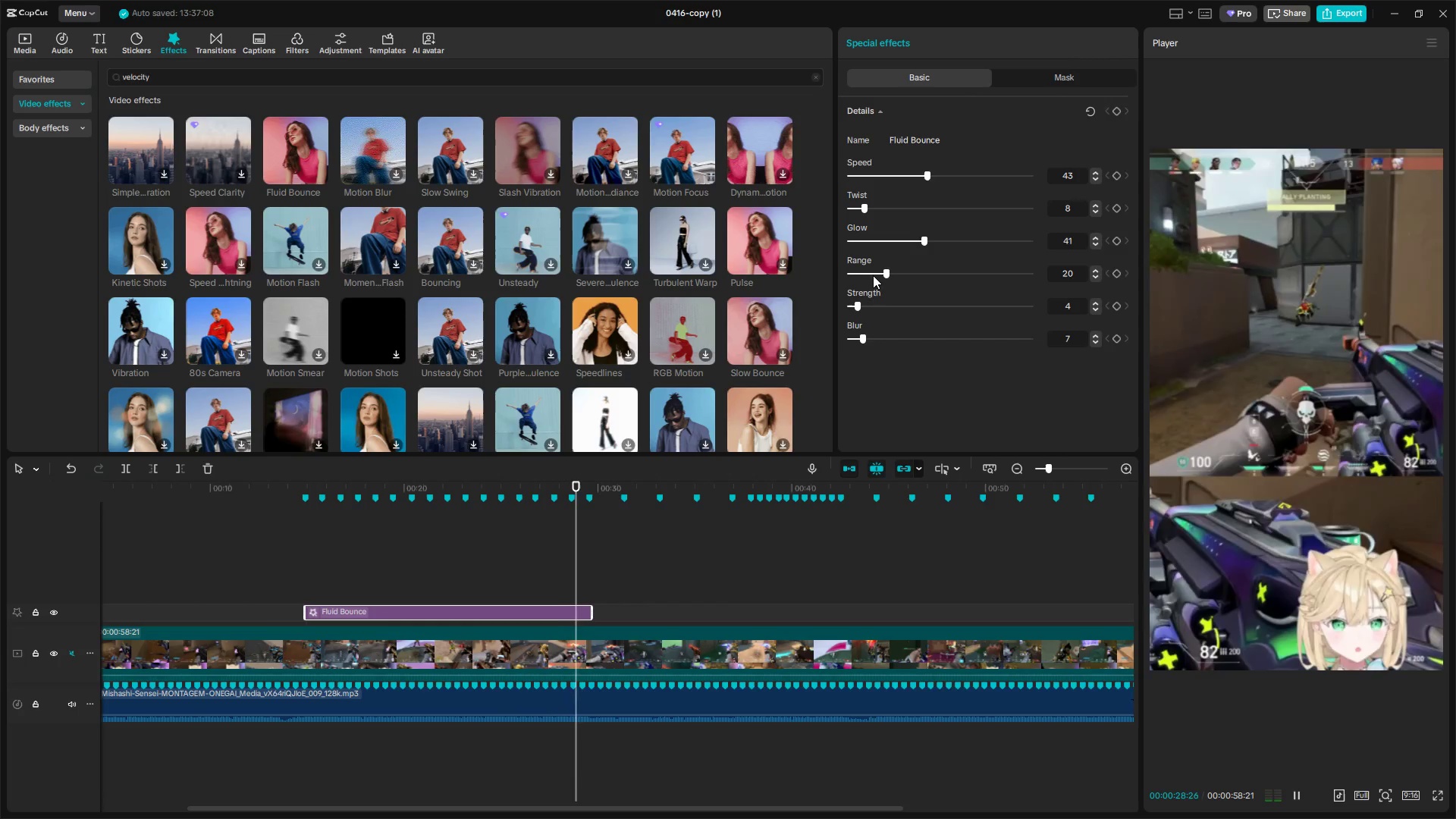 
left_click([872, 240])
 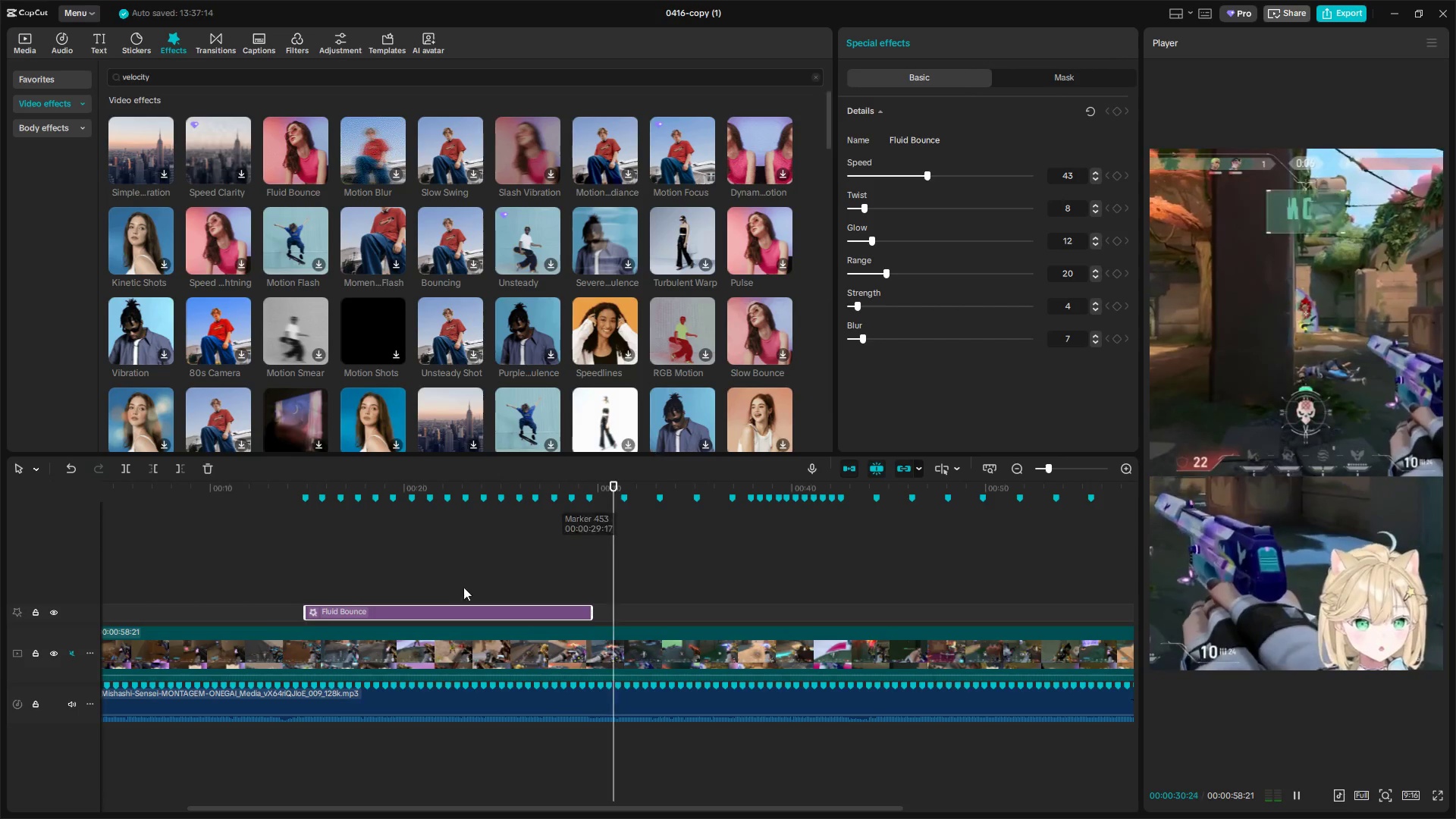 
left_click([304, 589])
 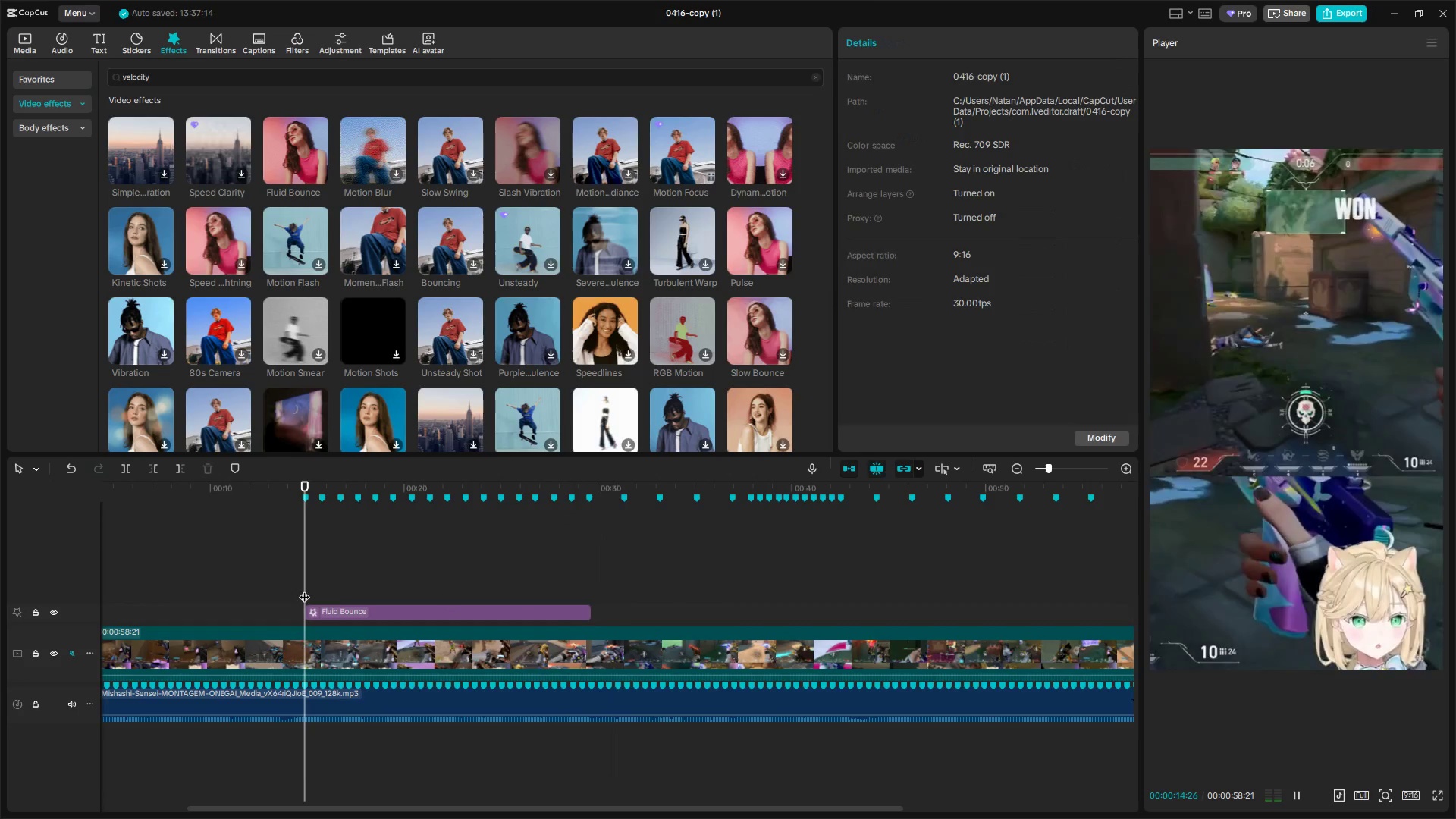 
key(Space)
 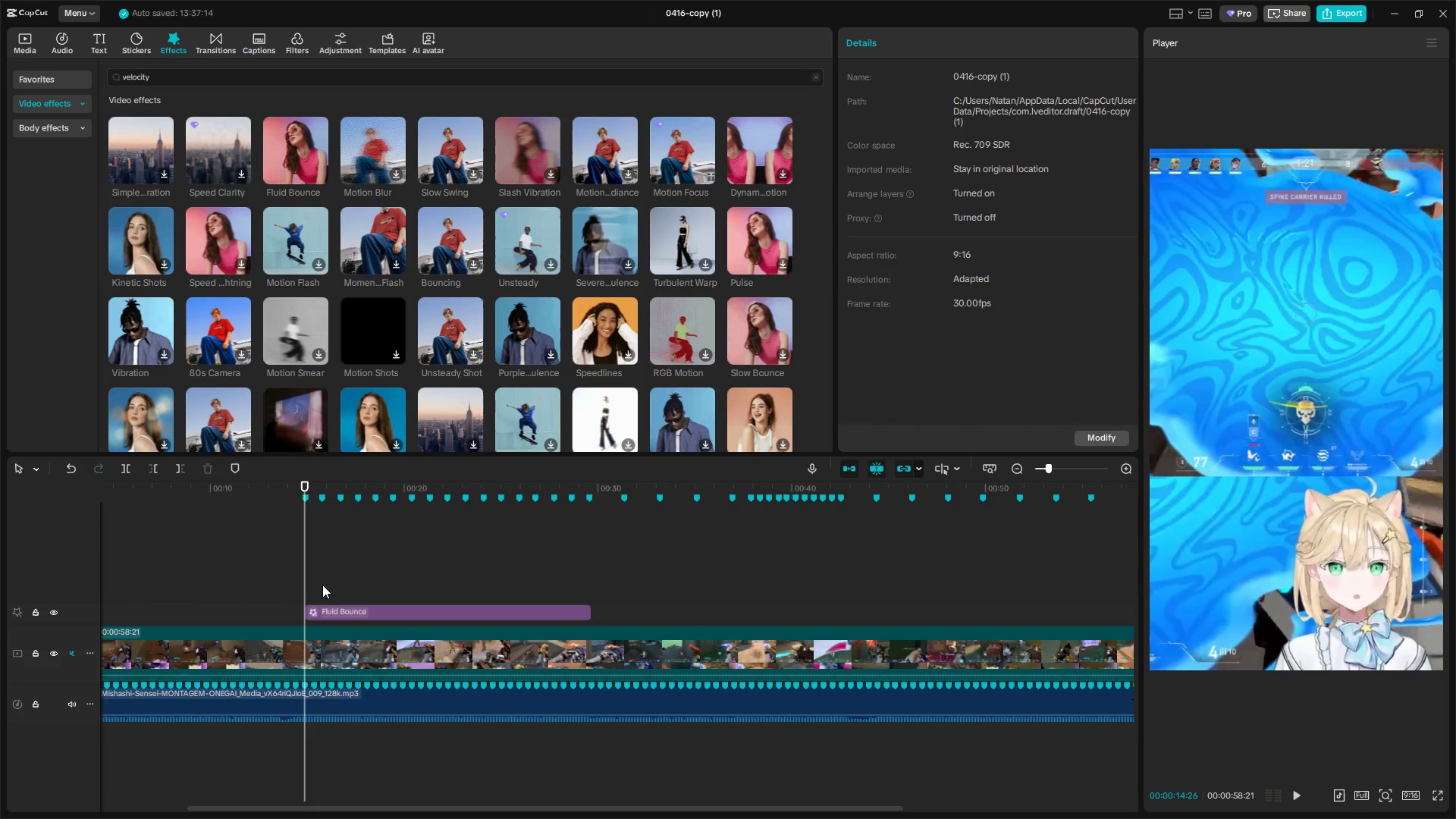 
key(Space)
 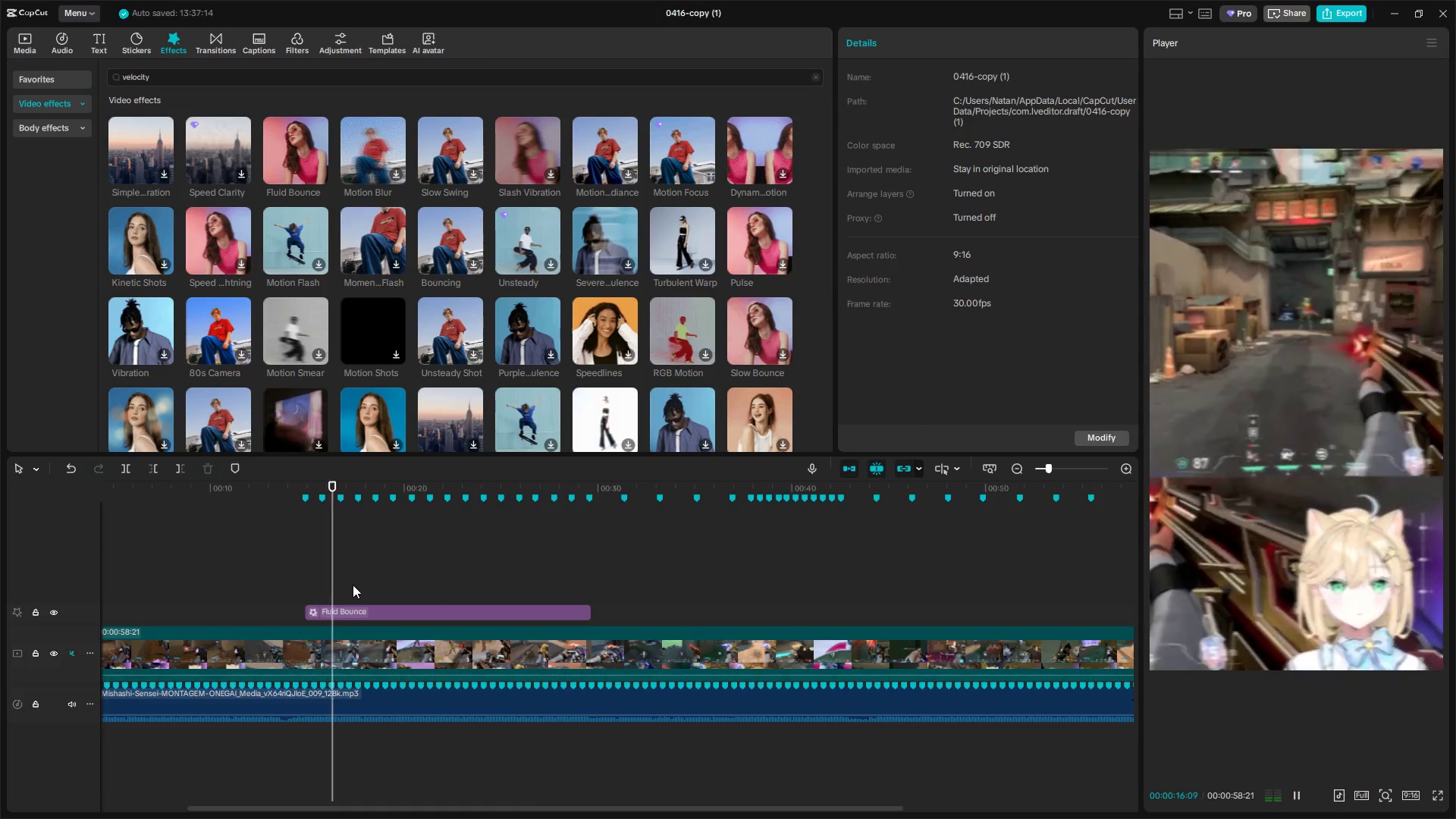 
key(Space)
 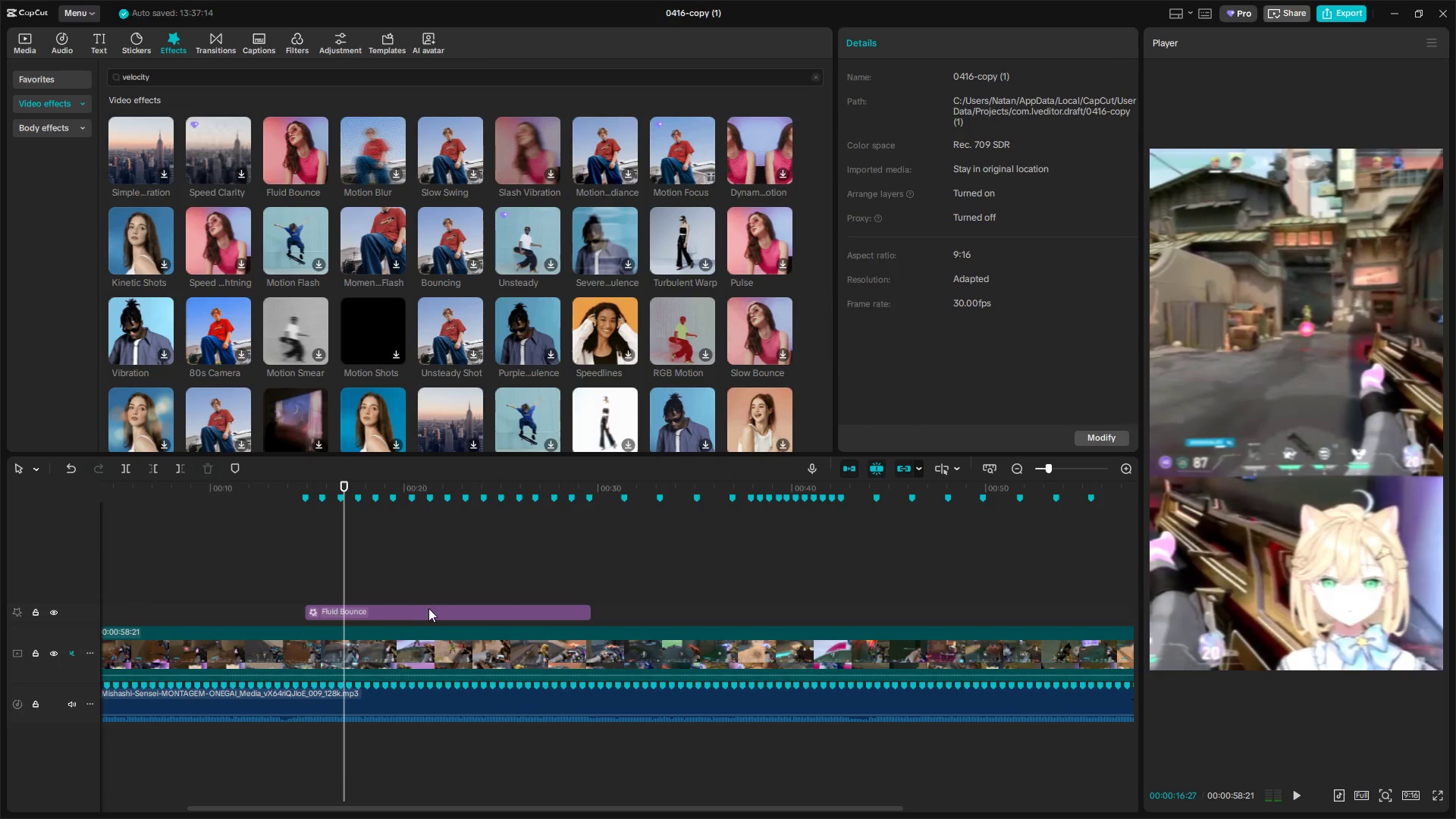 
left_click([430, 608])
 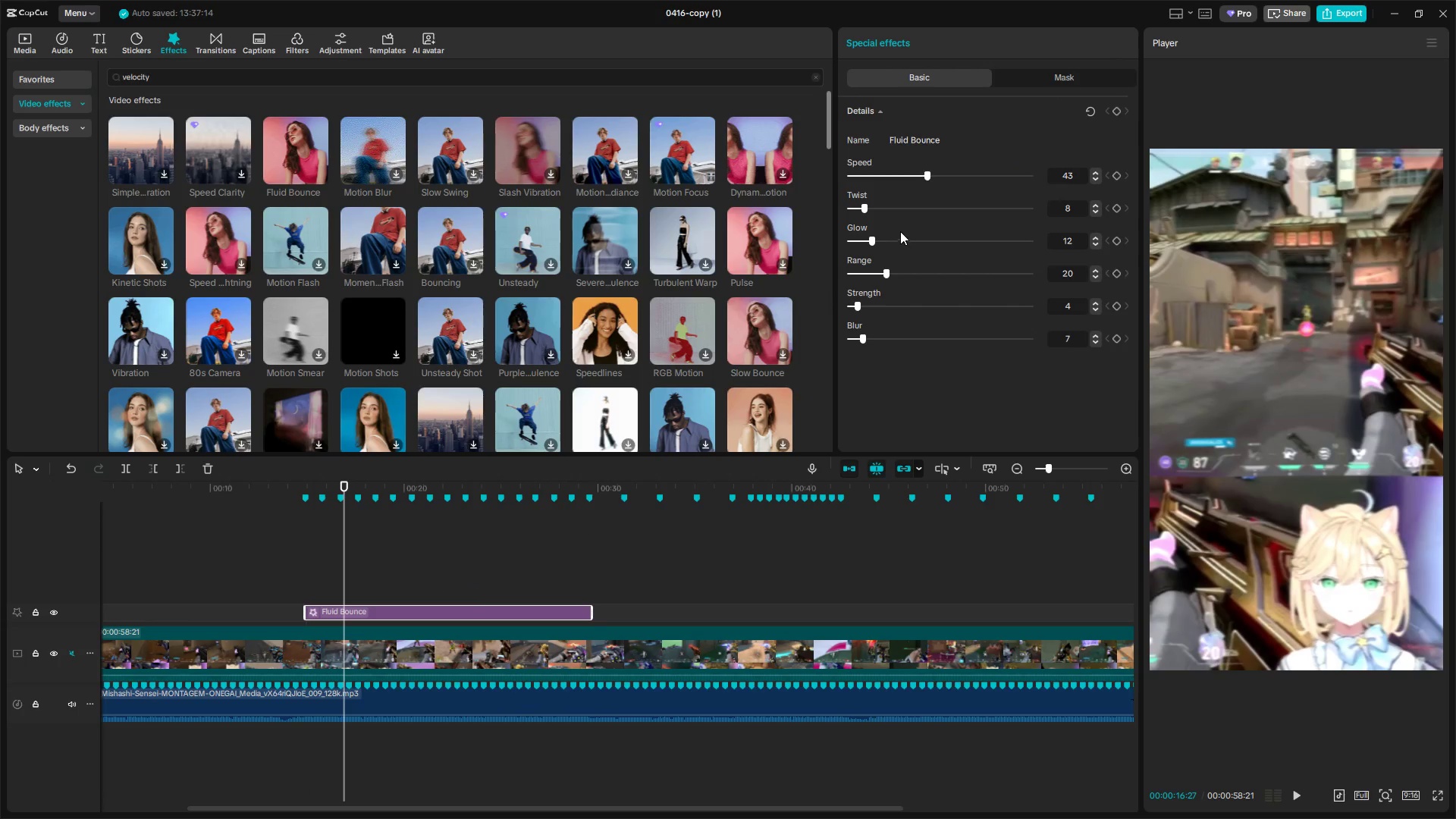 
left_click_drag(start_coordinate=[870, 214], to_coordinate=[954, 211])
 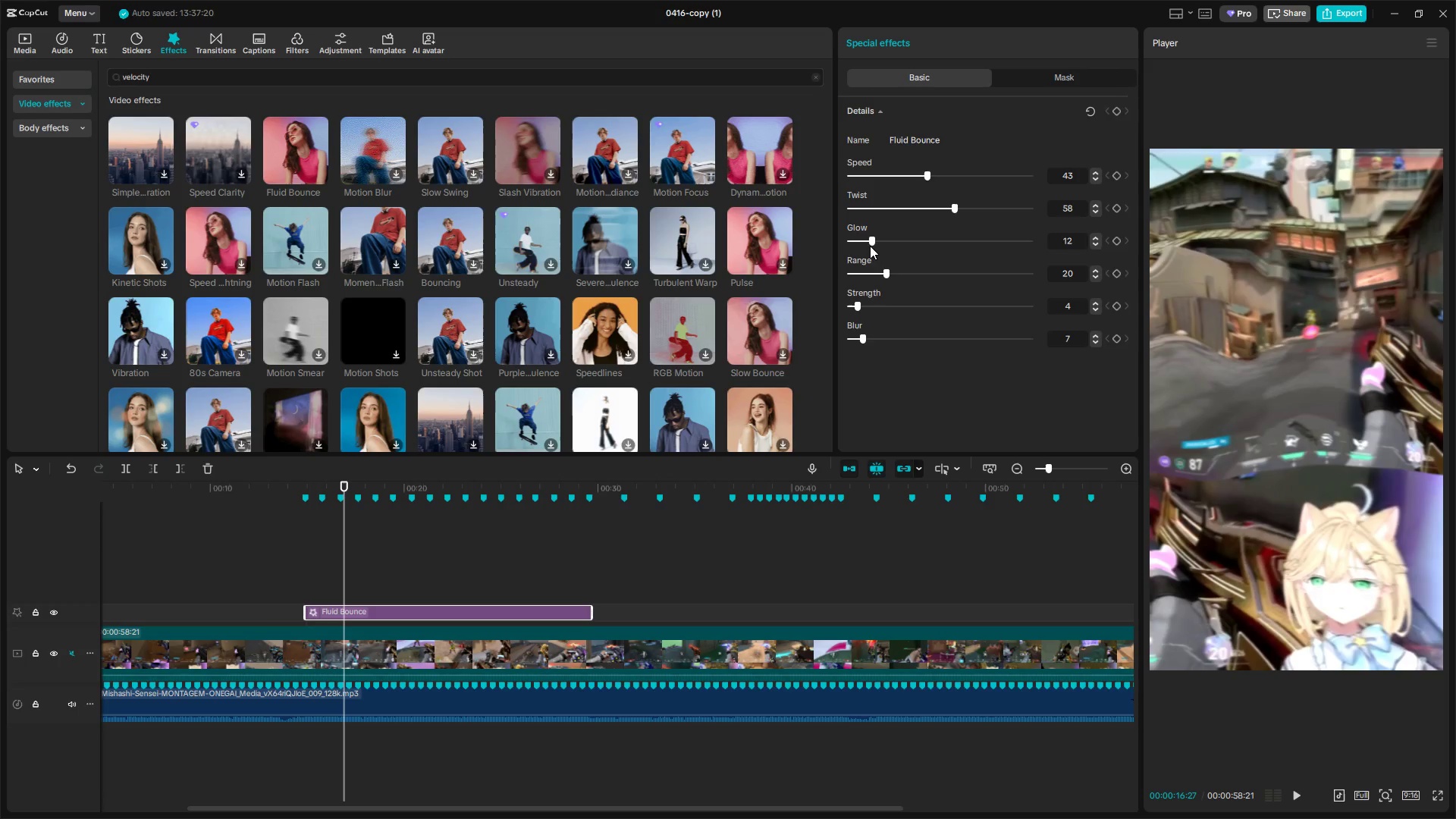 
left_click_drag(start_coordinate=[871, 241], to_coordinate=[930, 240])
 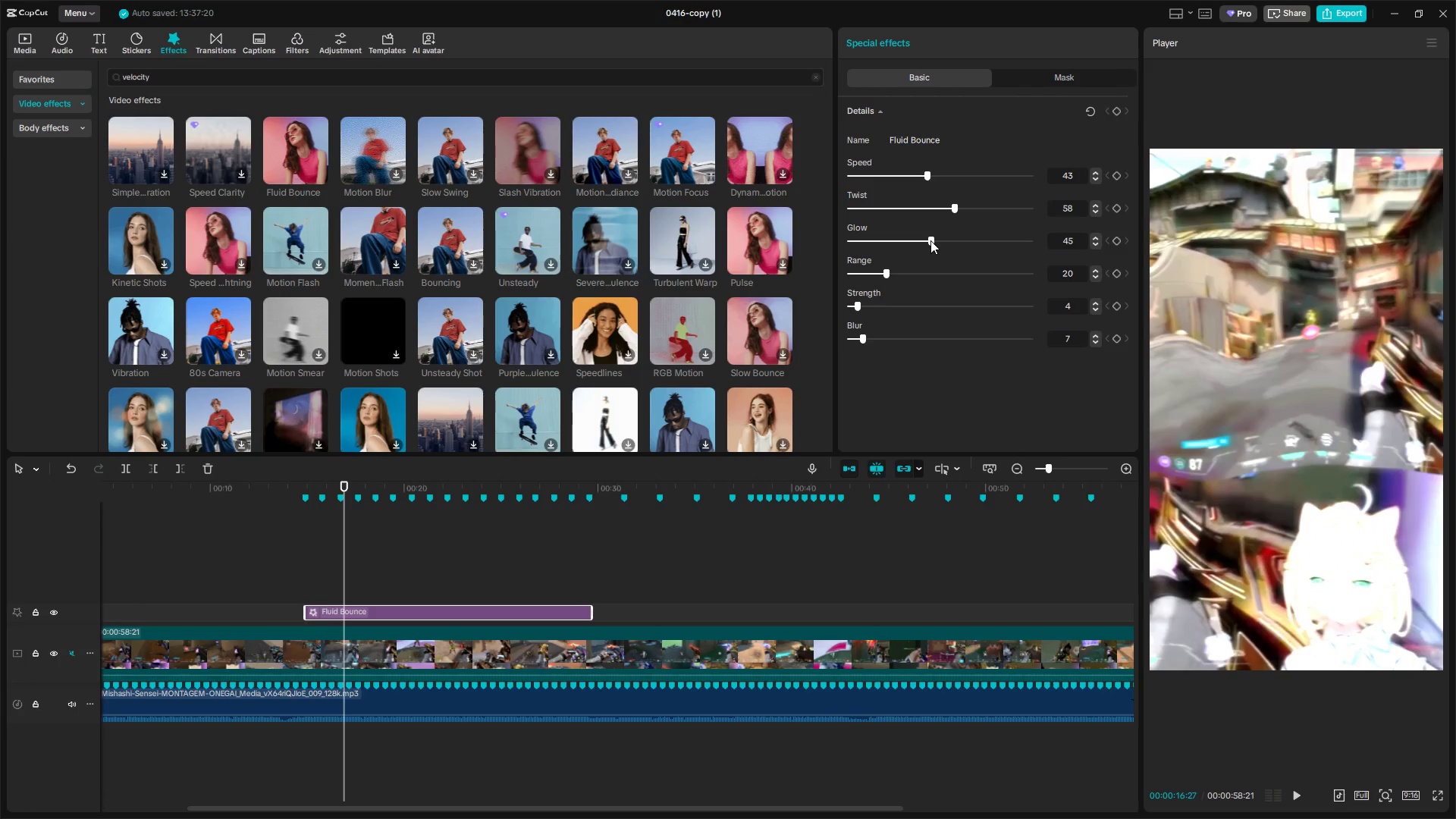 
key(Space)
 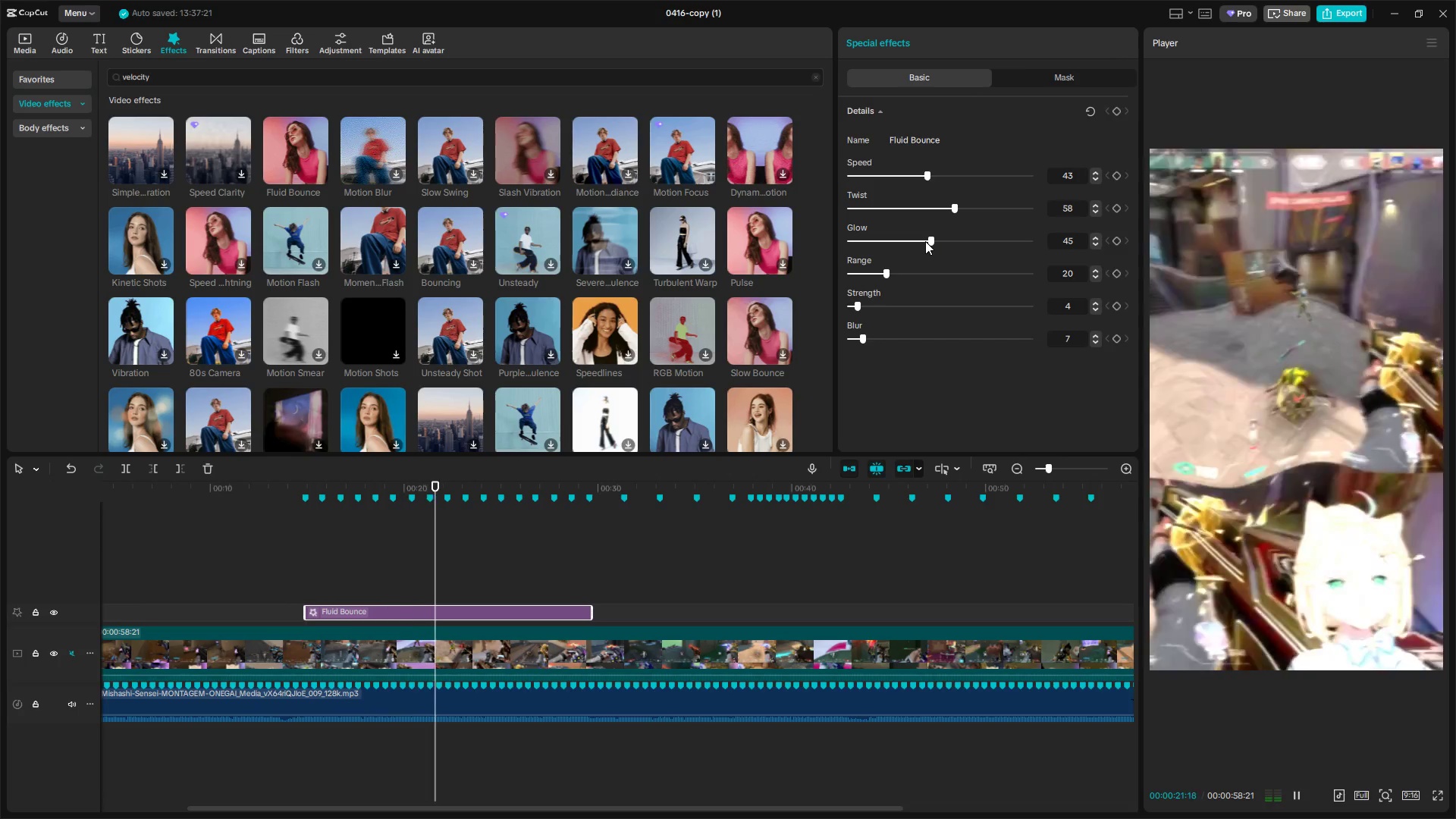 
wait(6.38)
 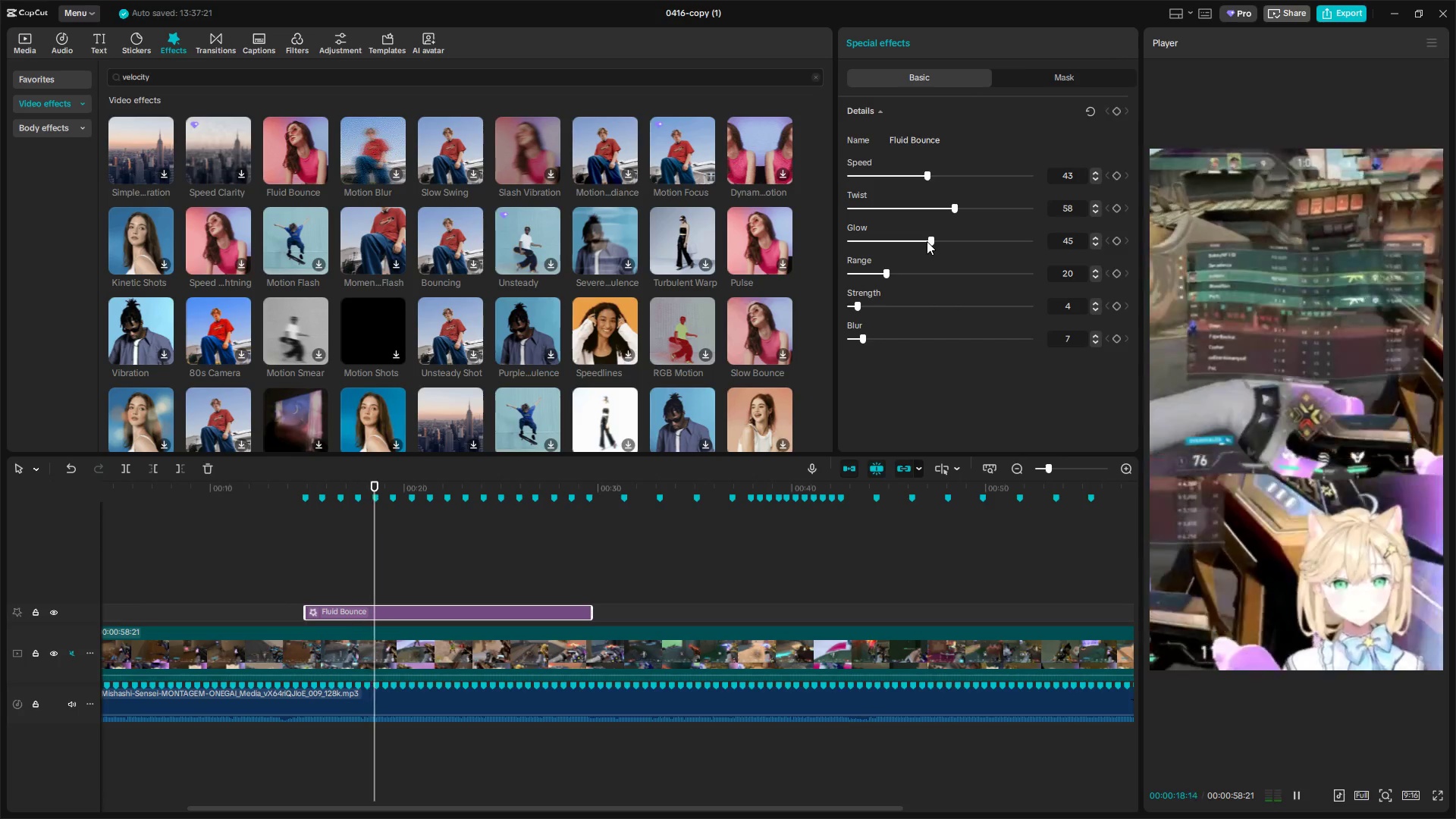 
key(Space)
 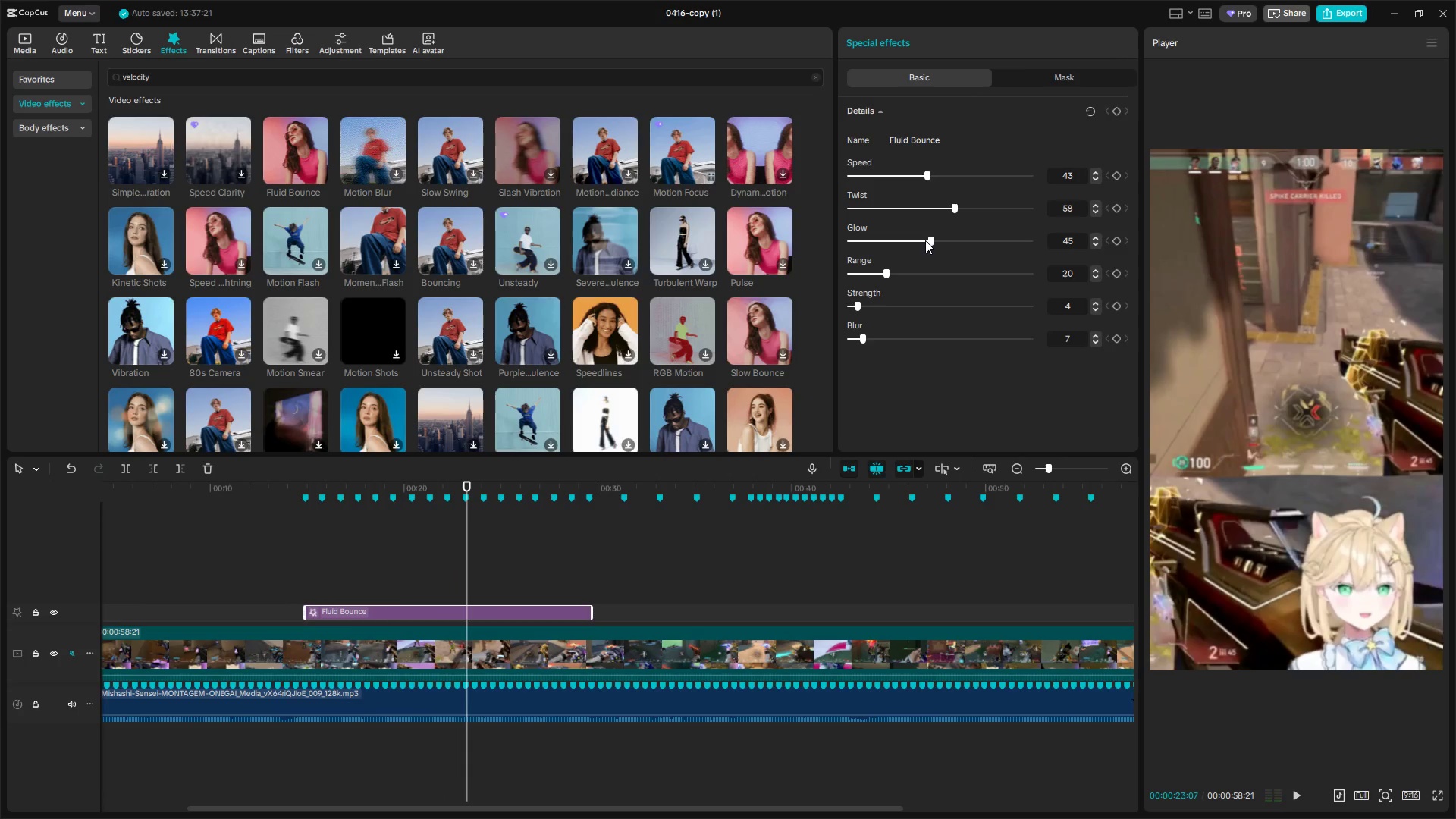 
key(Alt+AltLeft)
 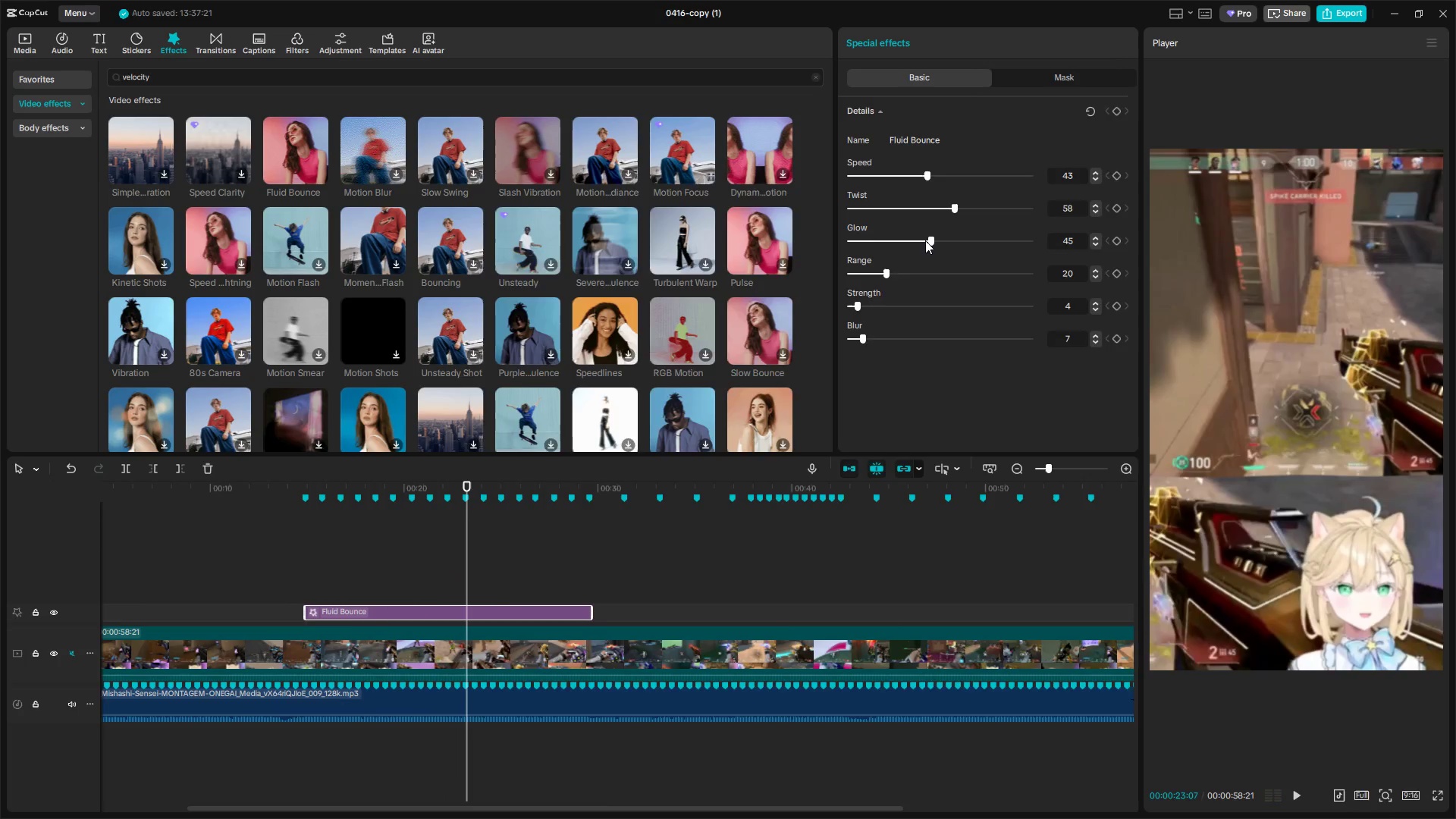 
key(Alt+Tab)
 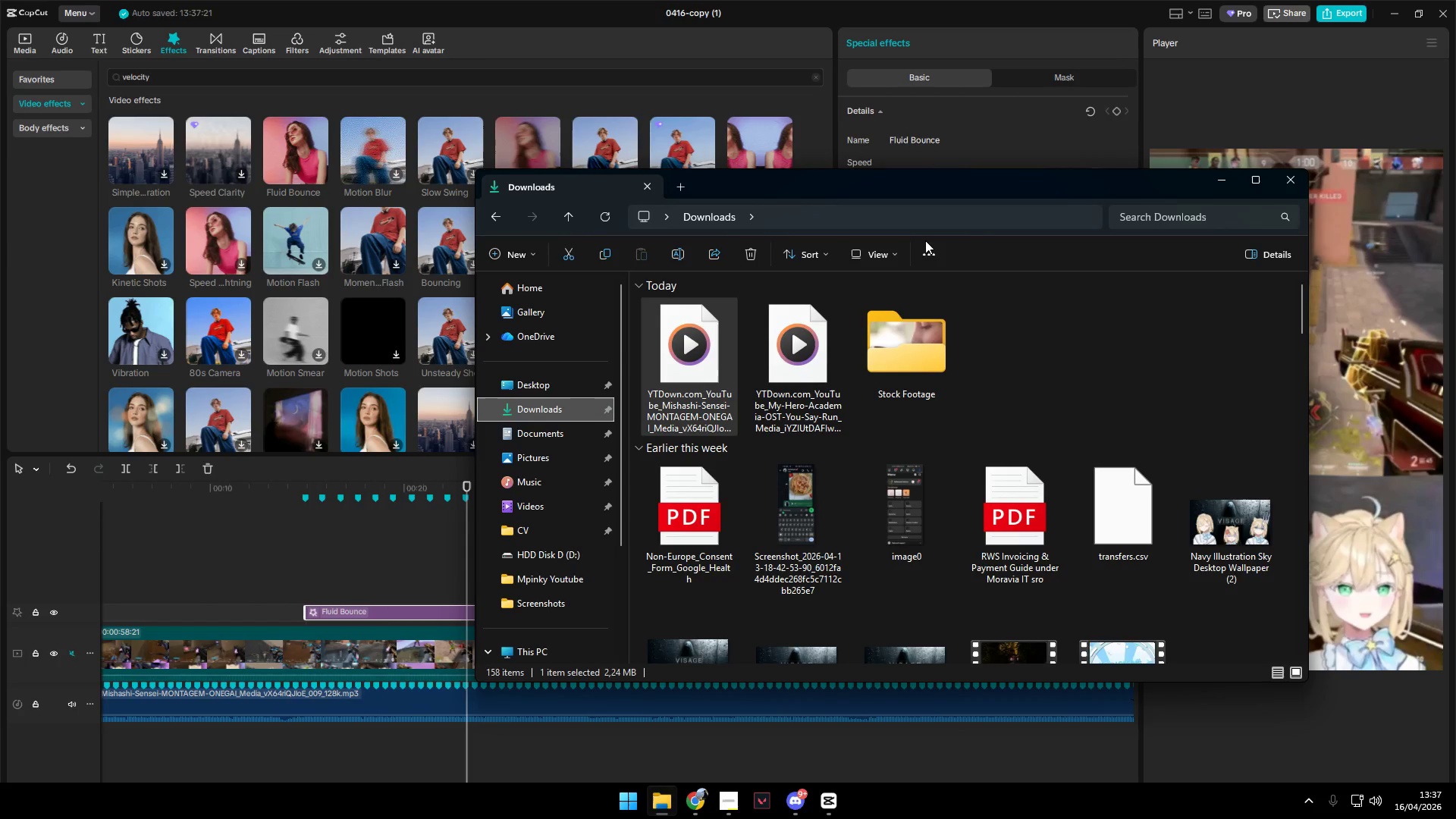 
key(Alt+AltLeft)
 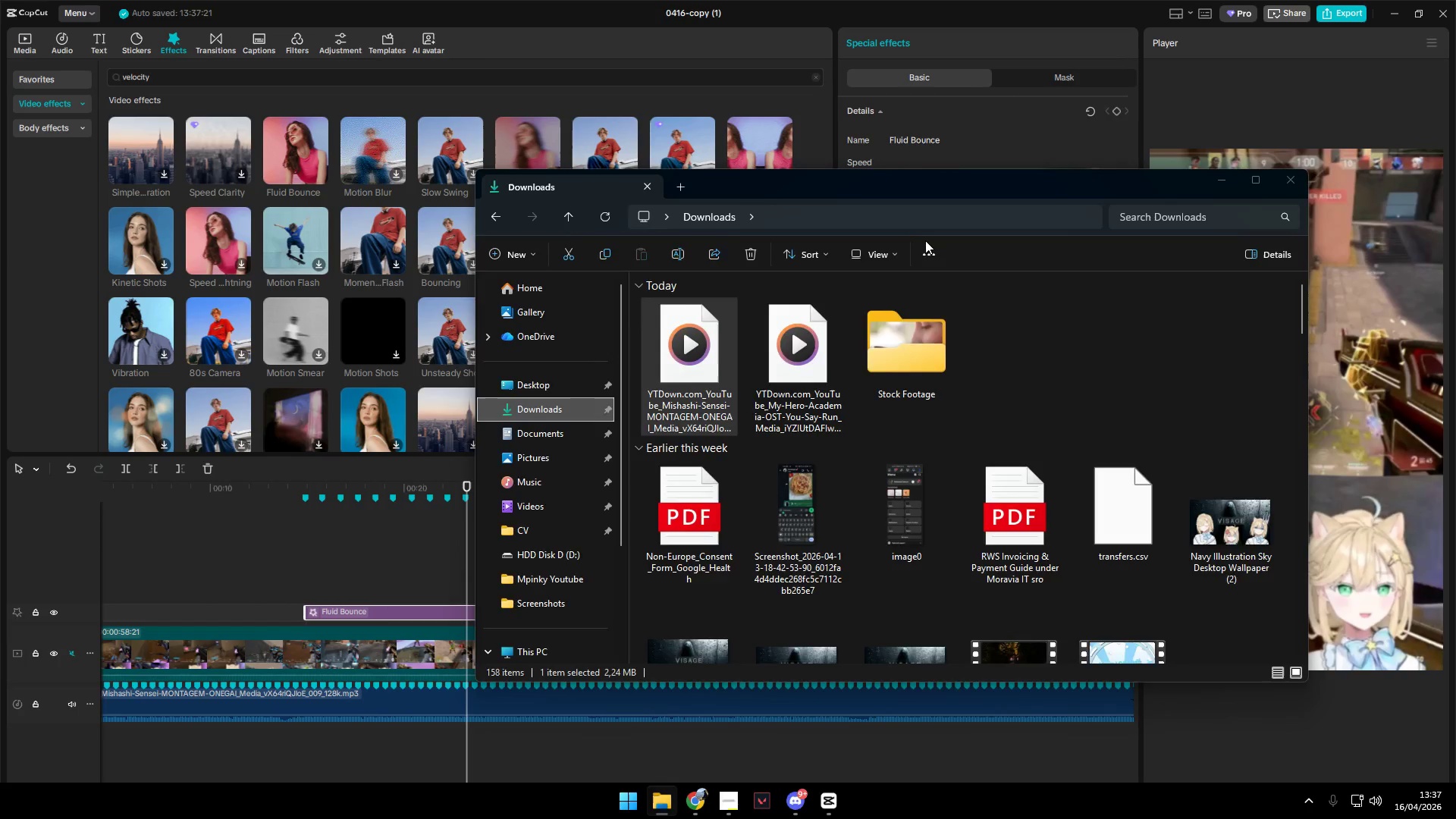 
key(Alt+Tab)
 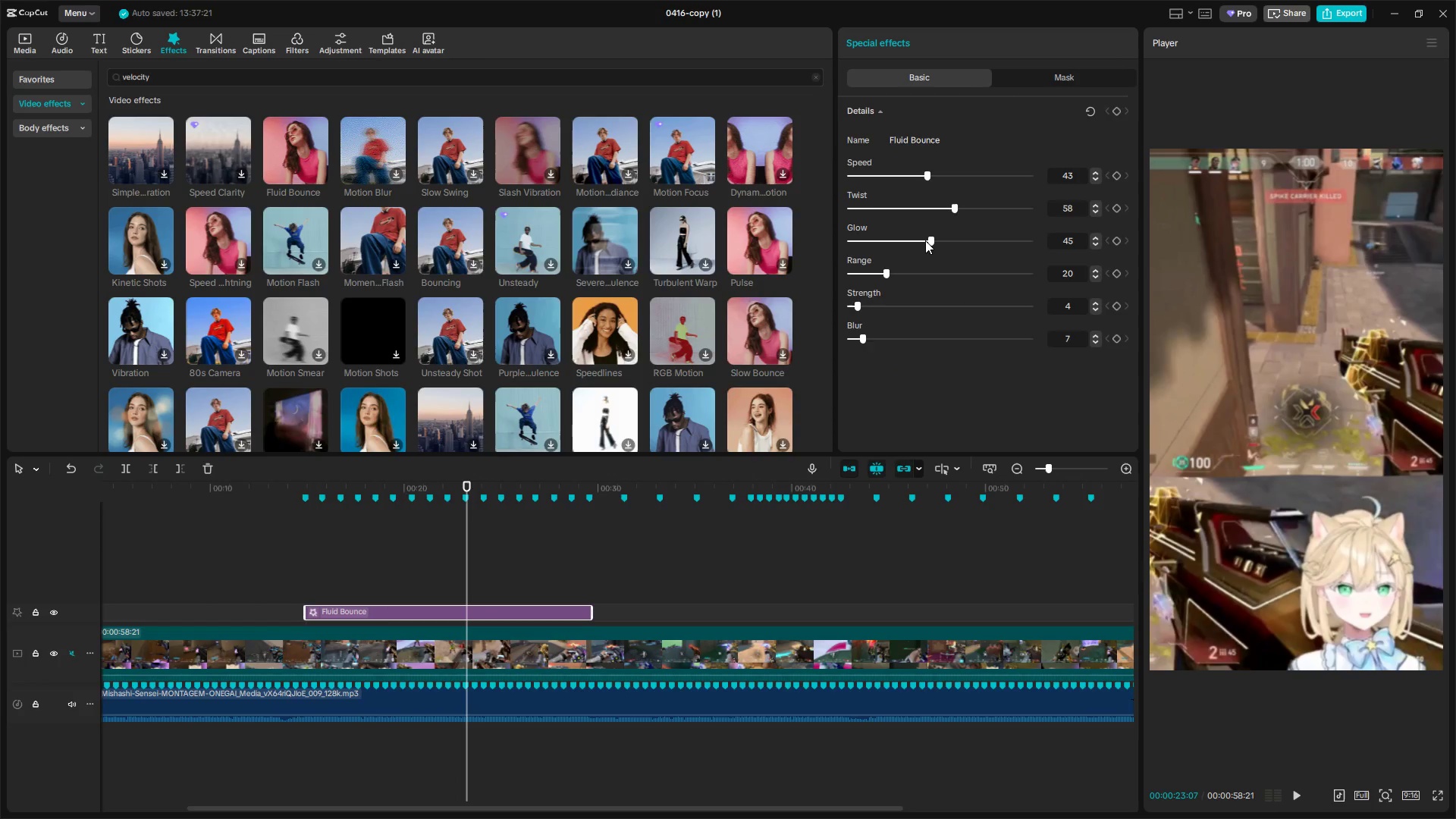 
key(Alt+Tab)
 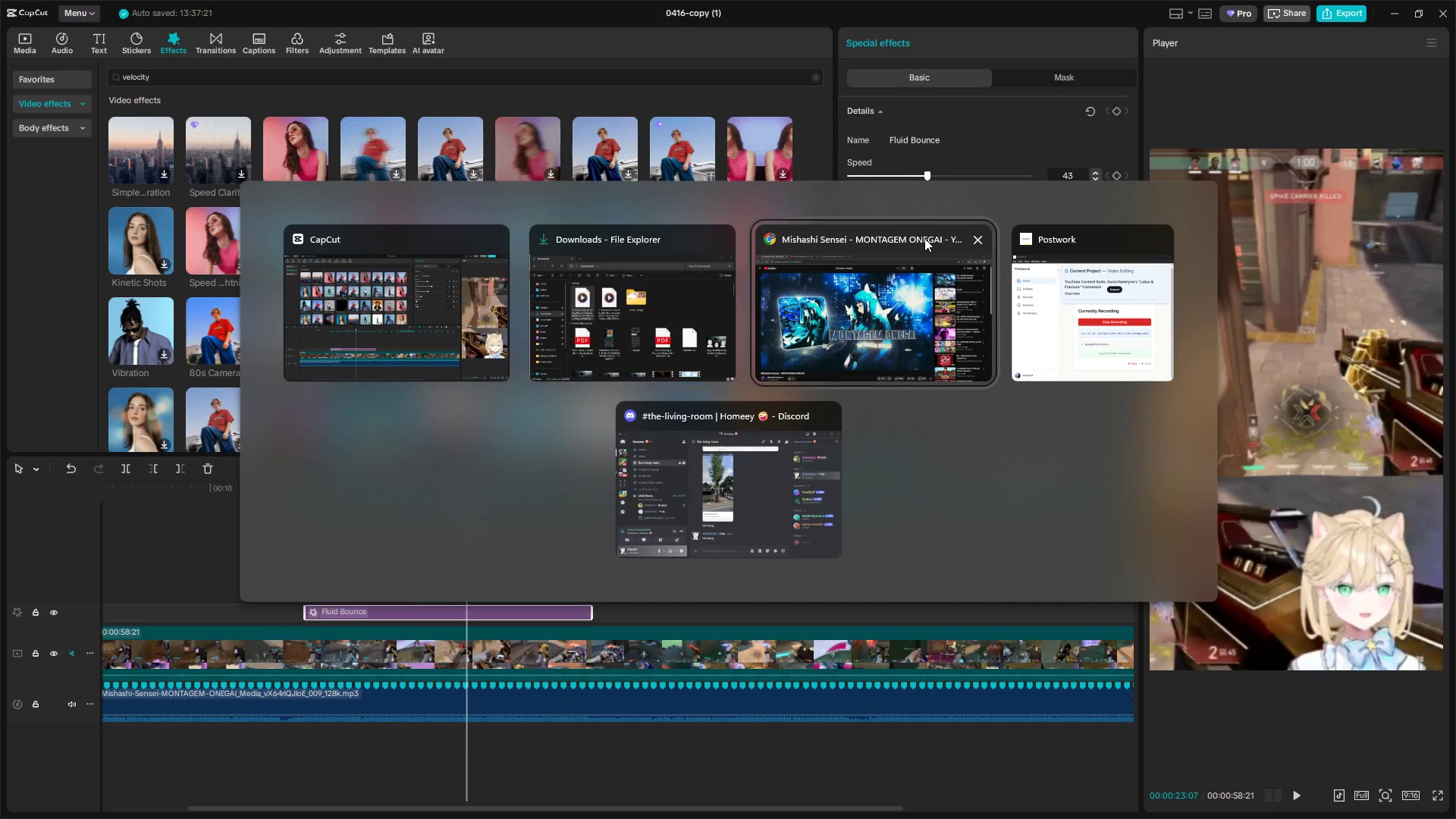 
key(Alt+Tab)
 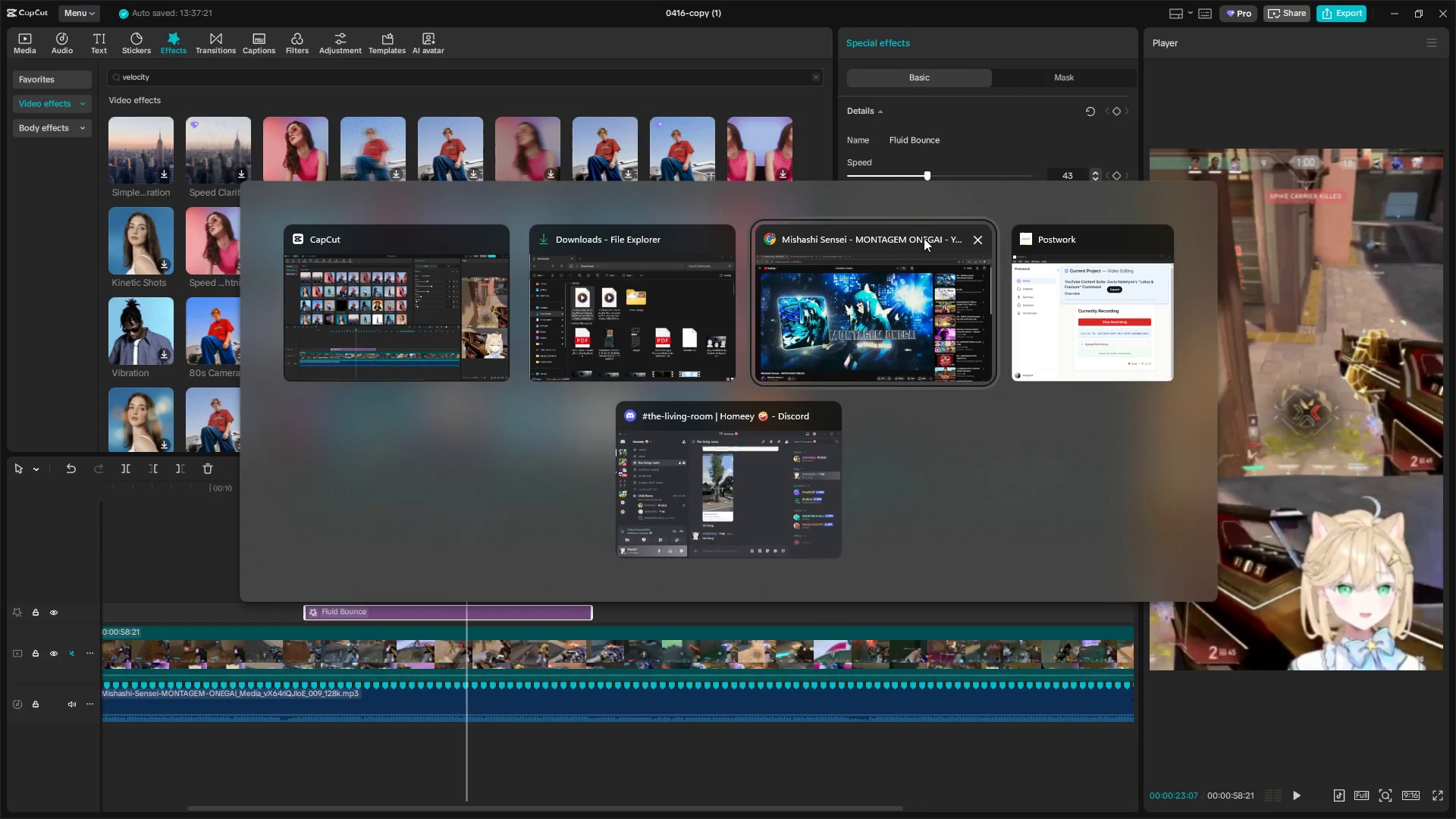 
key(Alt+Tab)